 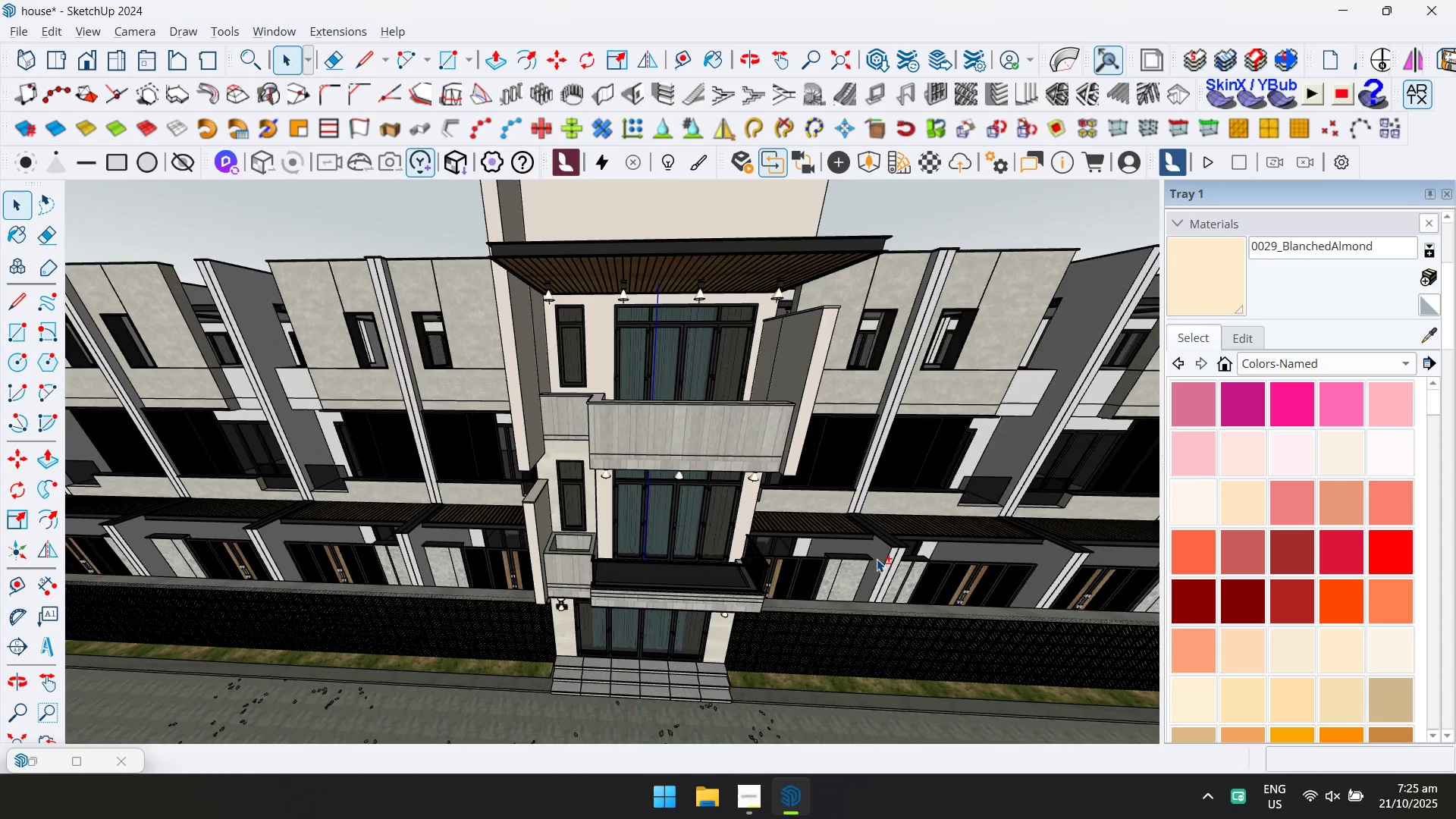 
key(Alt+Tab)
 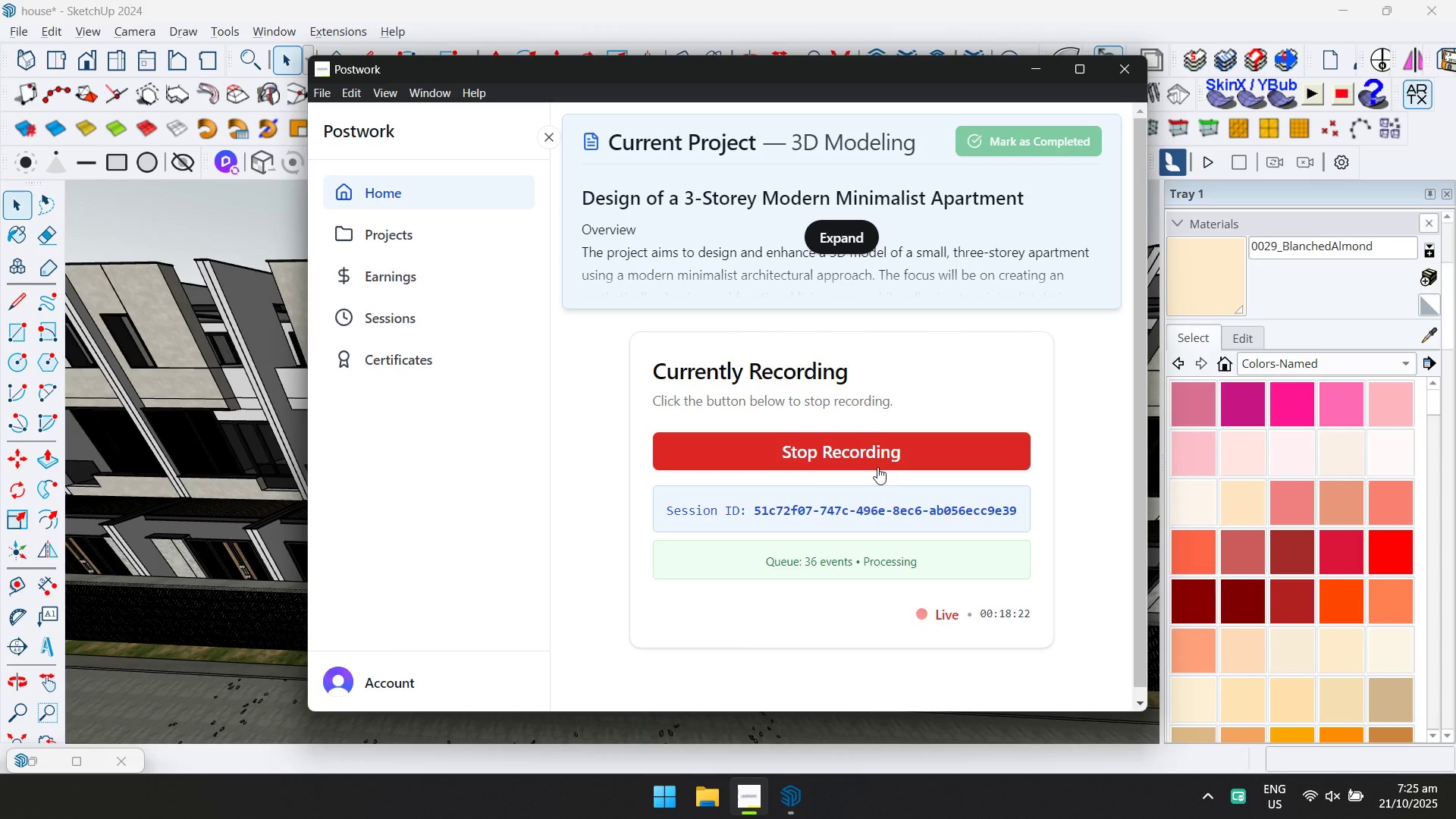 
key(Alt+AltLeft)
 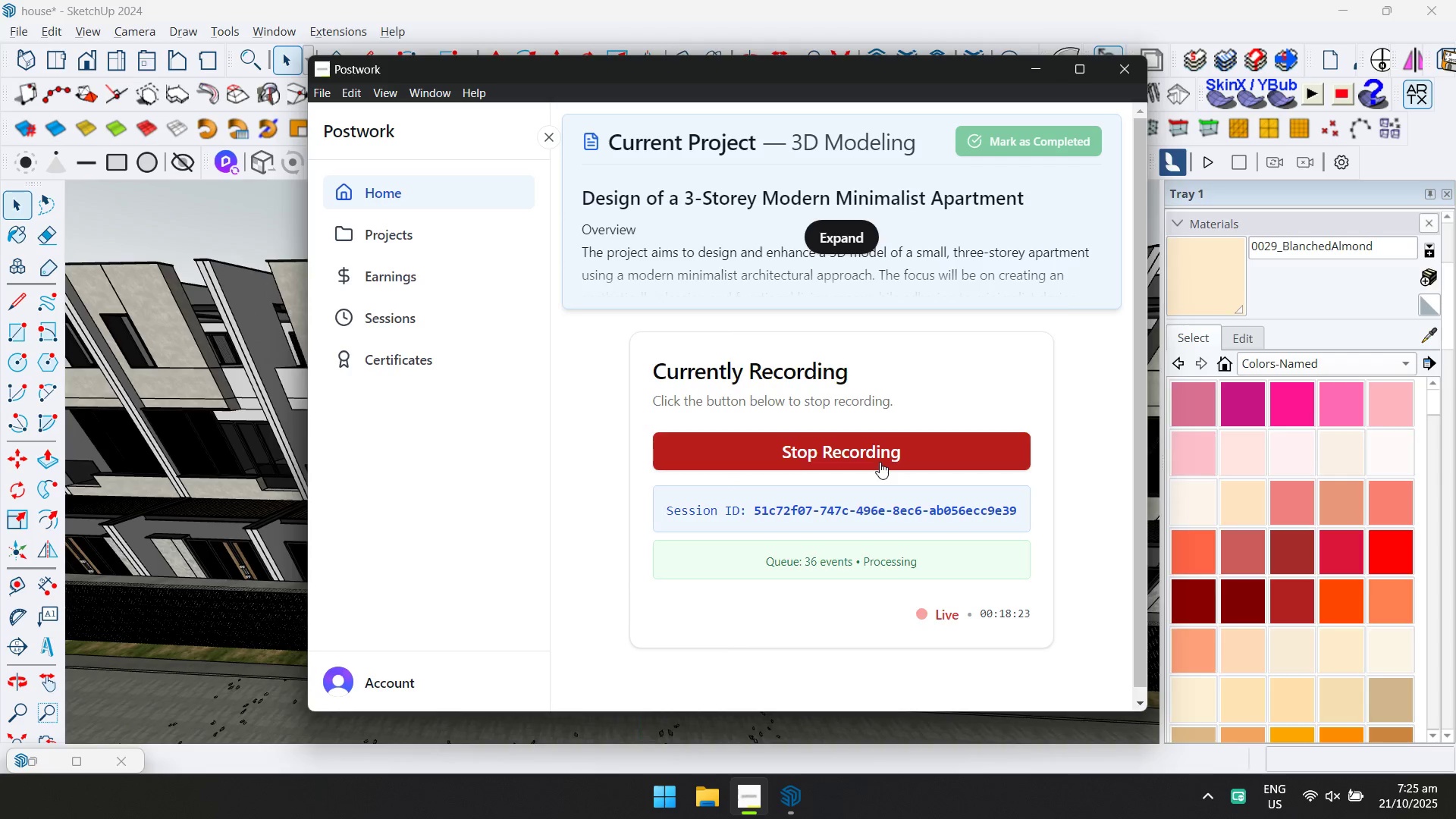 
key(Alt+Tab)
 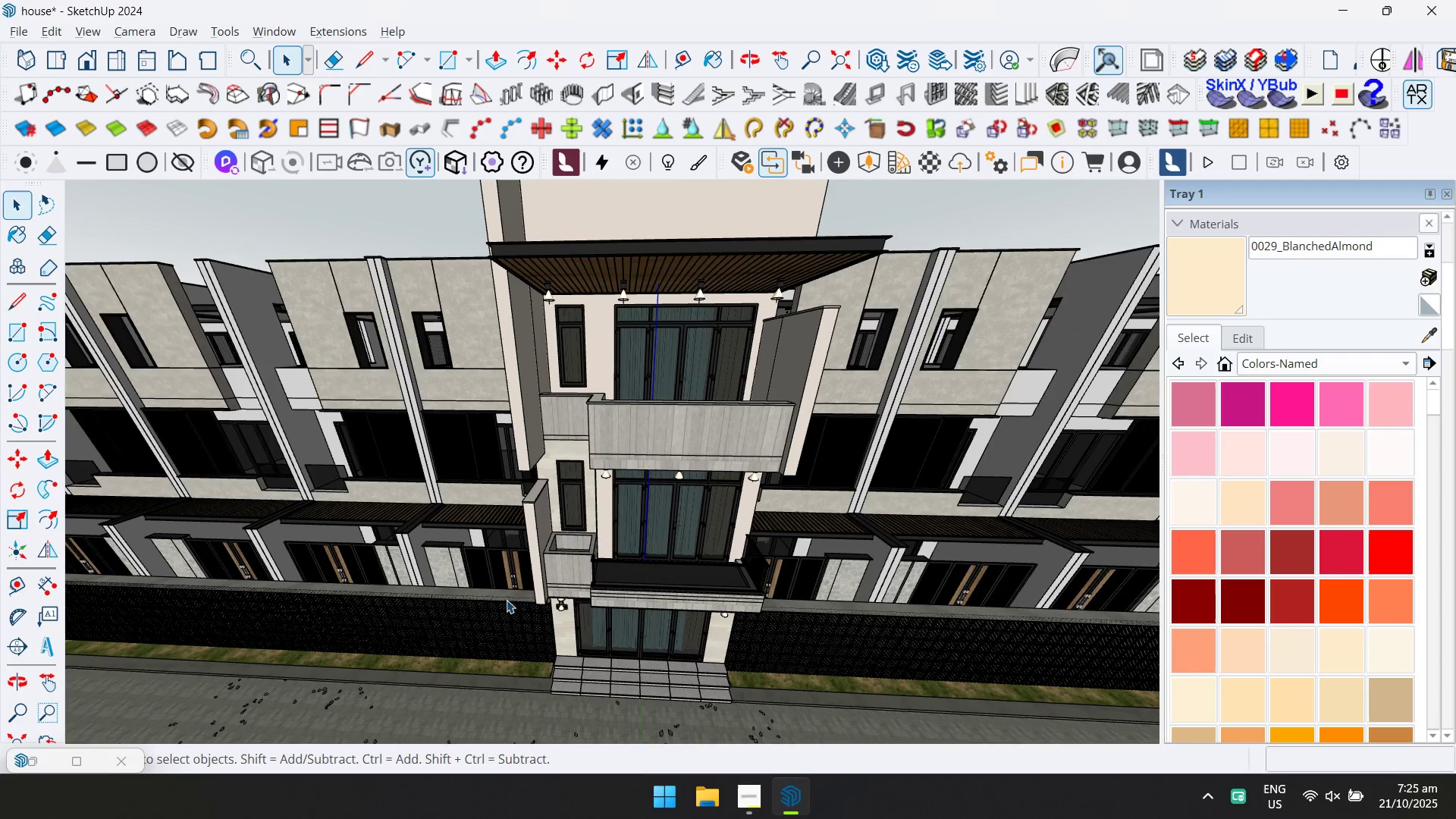 
scroll: coordinate [491, 659], scroll_direction: up, amount: 6.0
 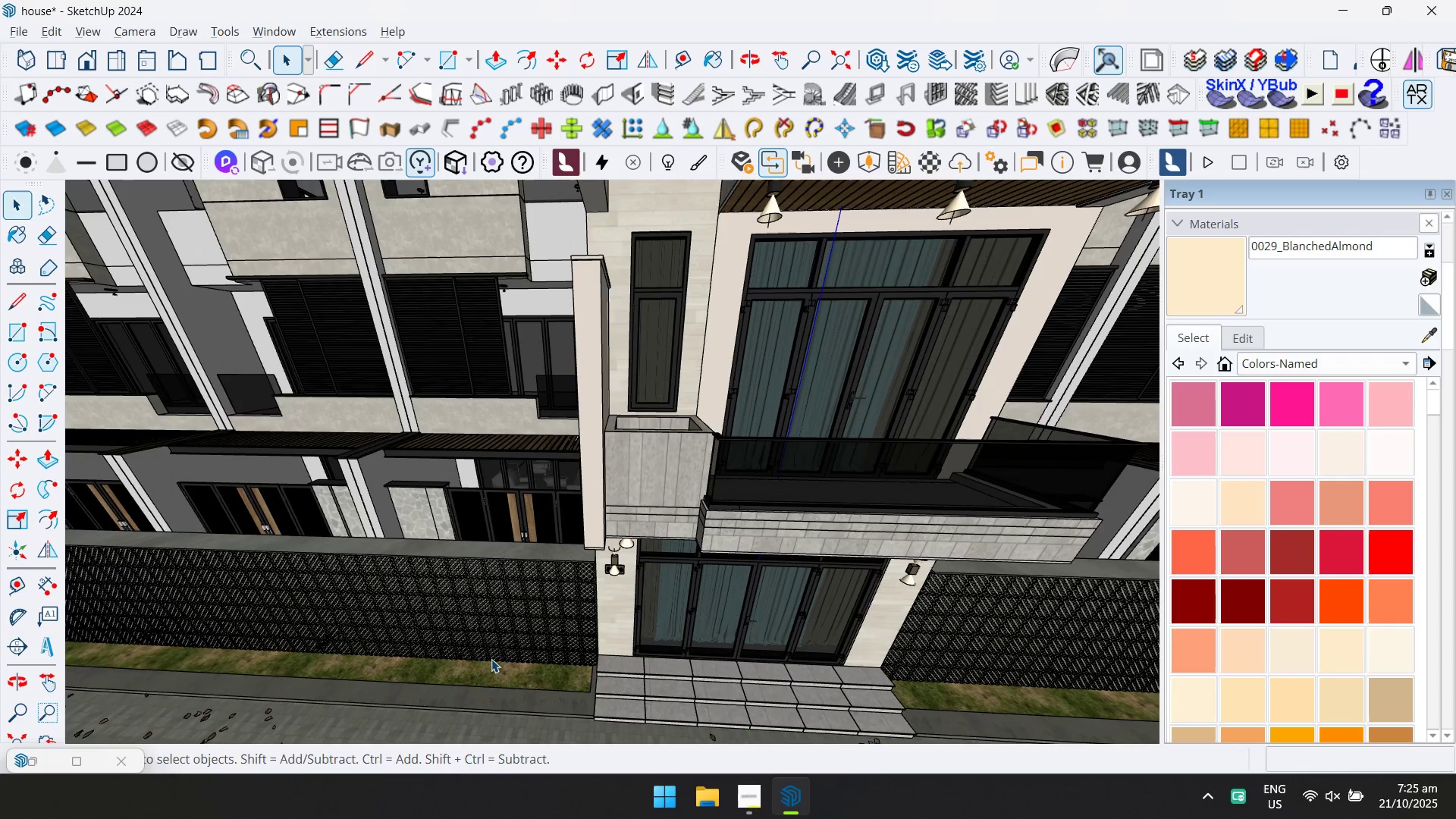 
hold_key(key=ShiftLeft, duration=0.41)
 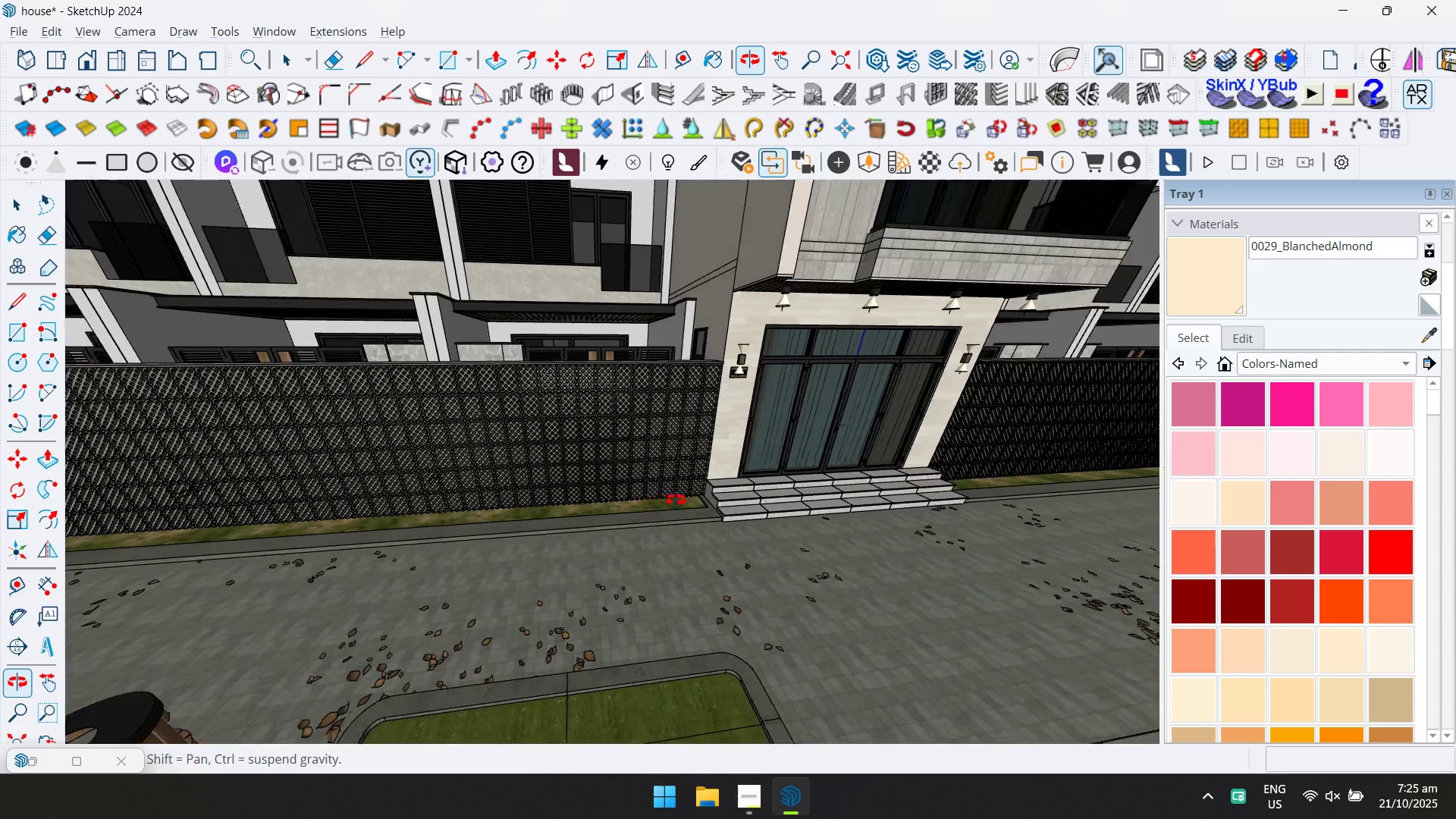 
scroll: coordinate [748, 315], scroll_direction: up, amount: 22.0
 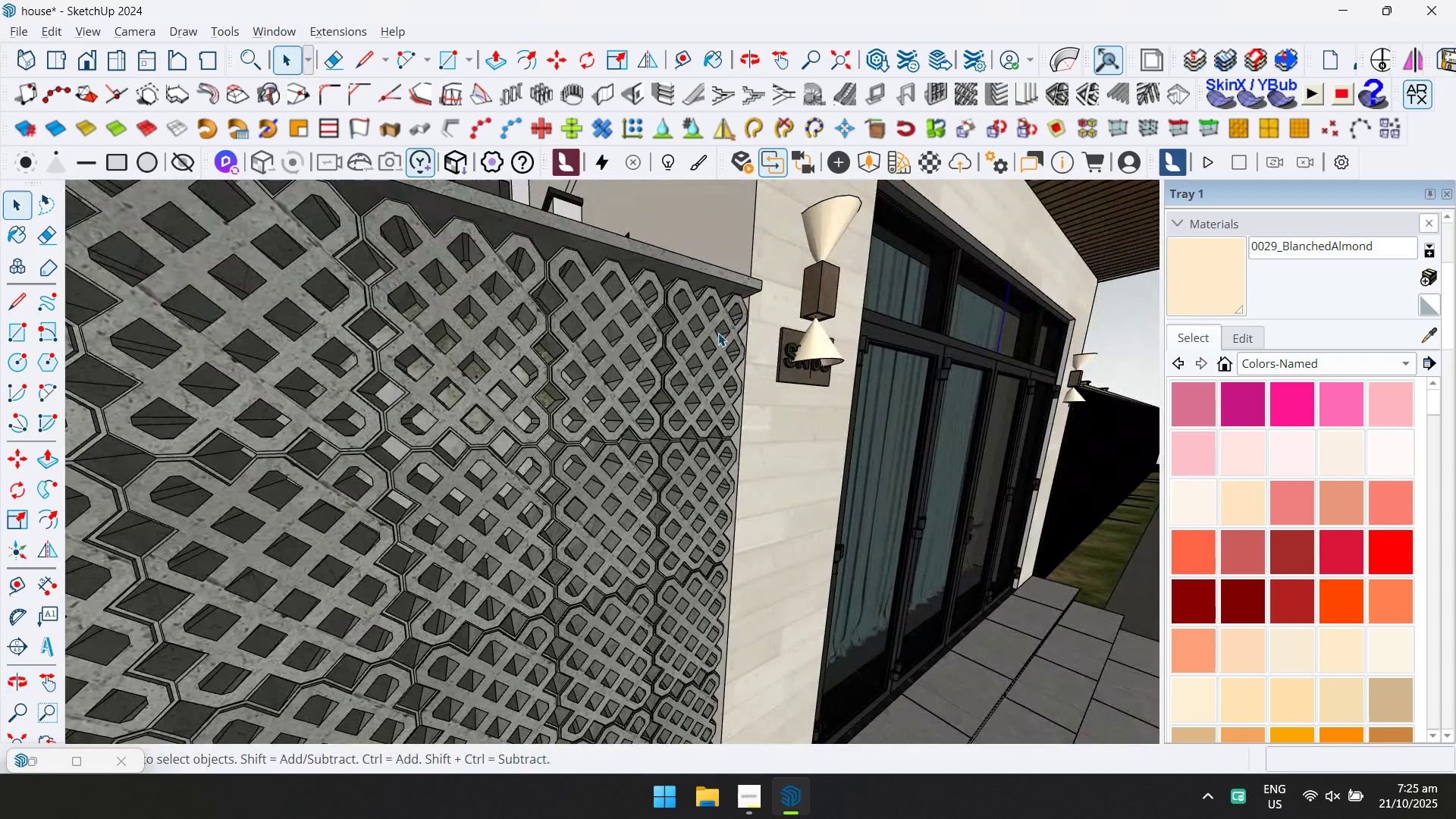 
double_click([718, 333])
 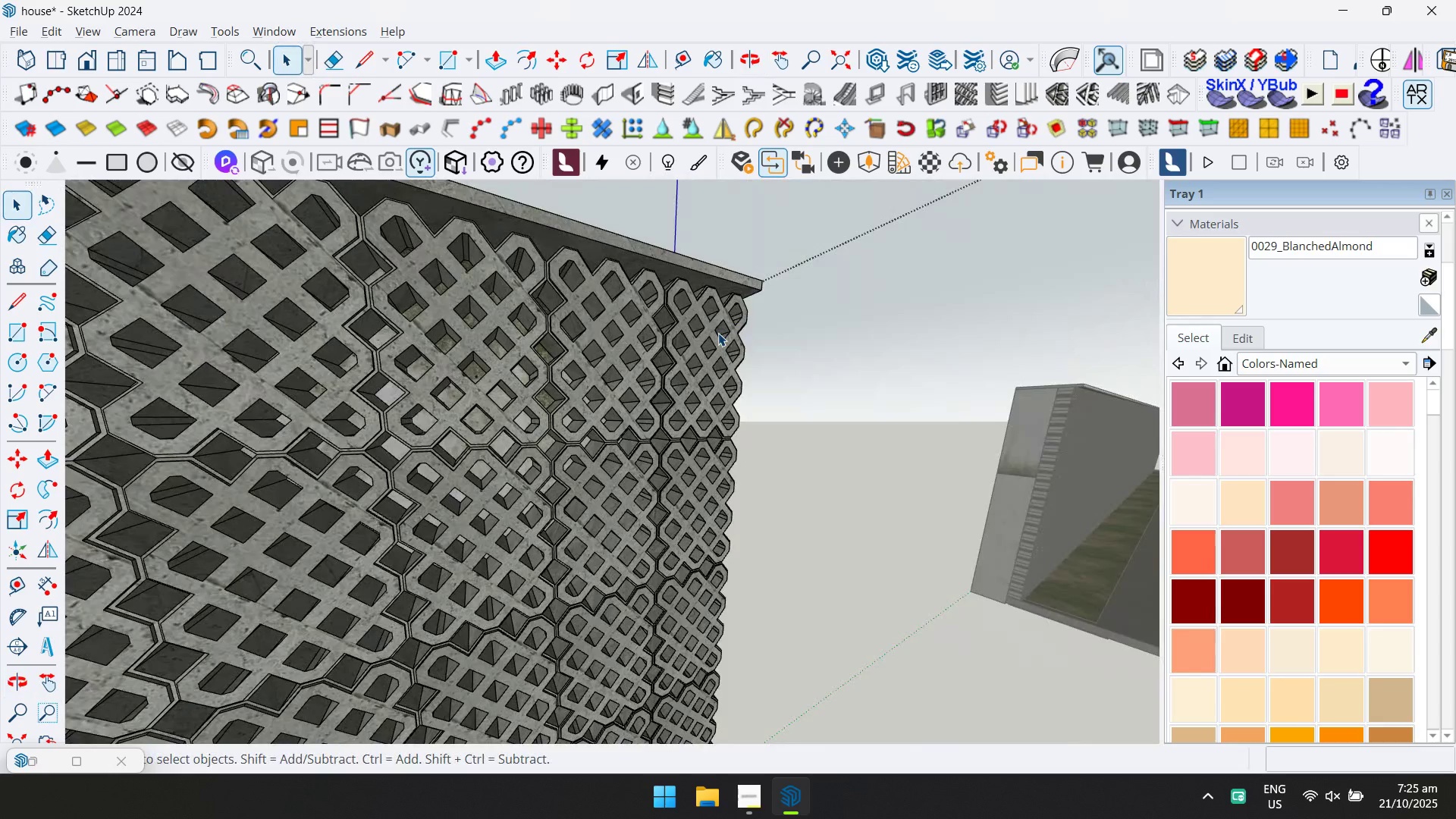 
triple_click([718, 333])
 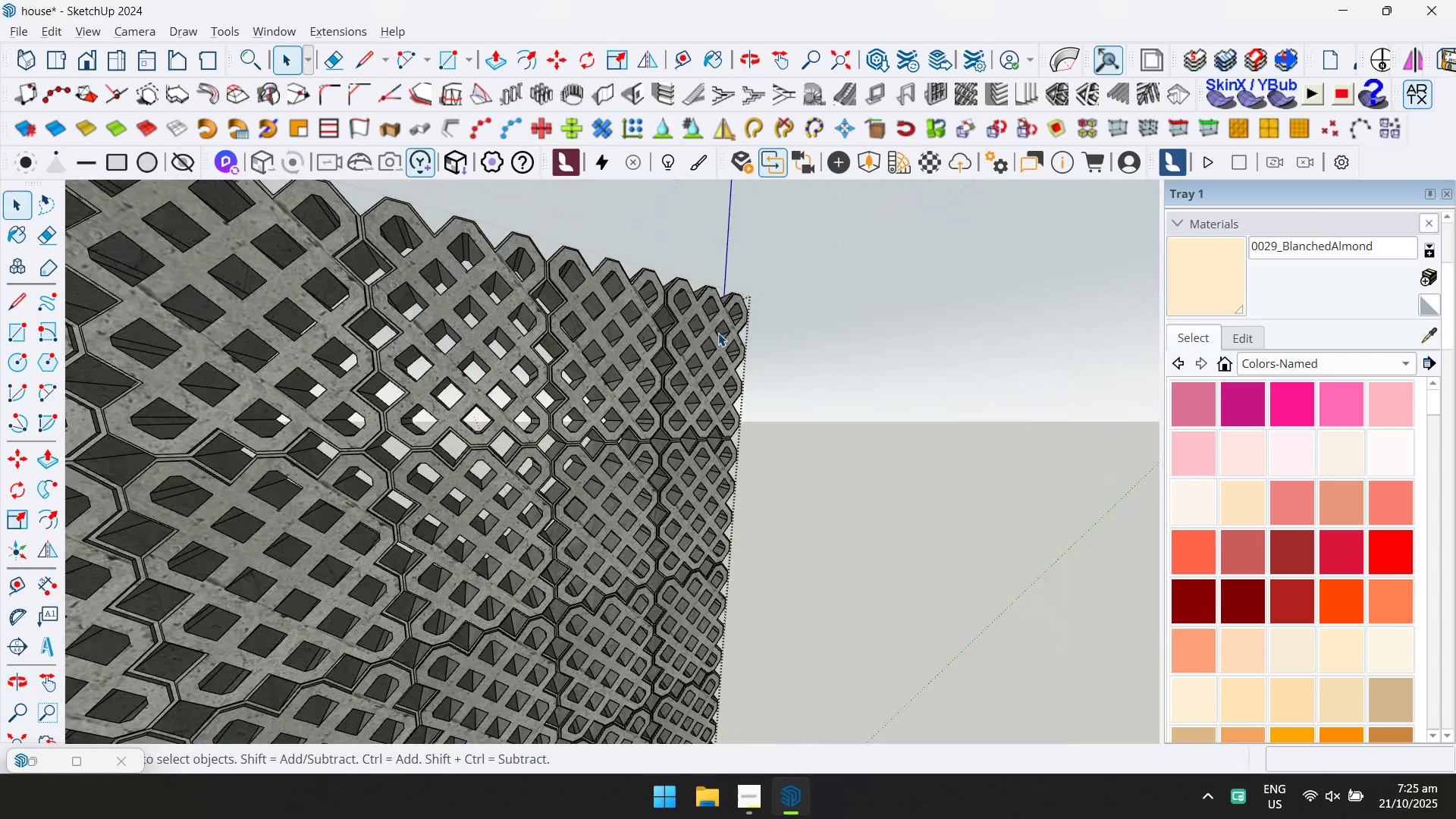 
triple_click([718, 333])
 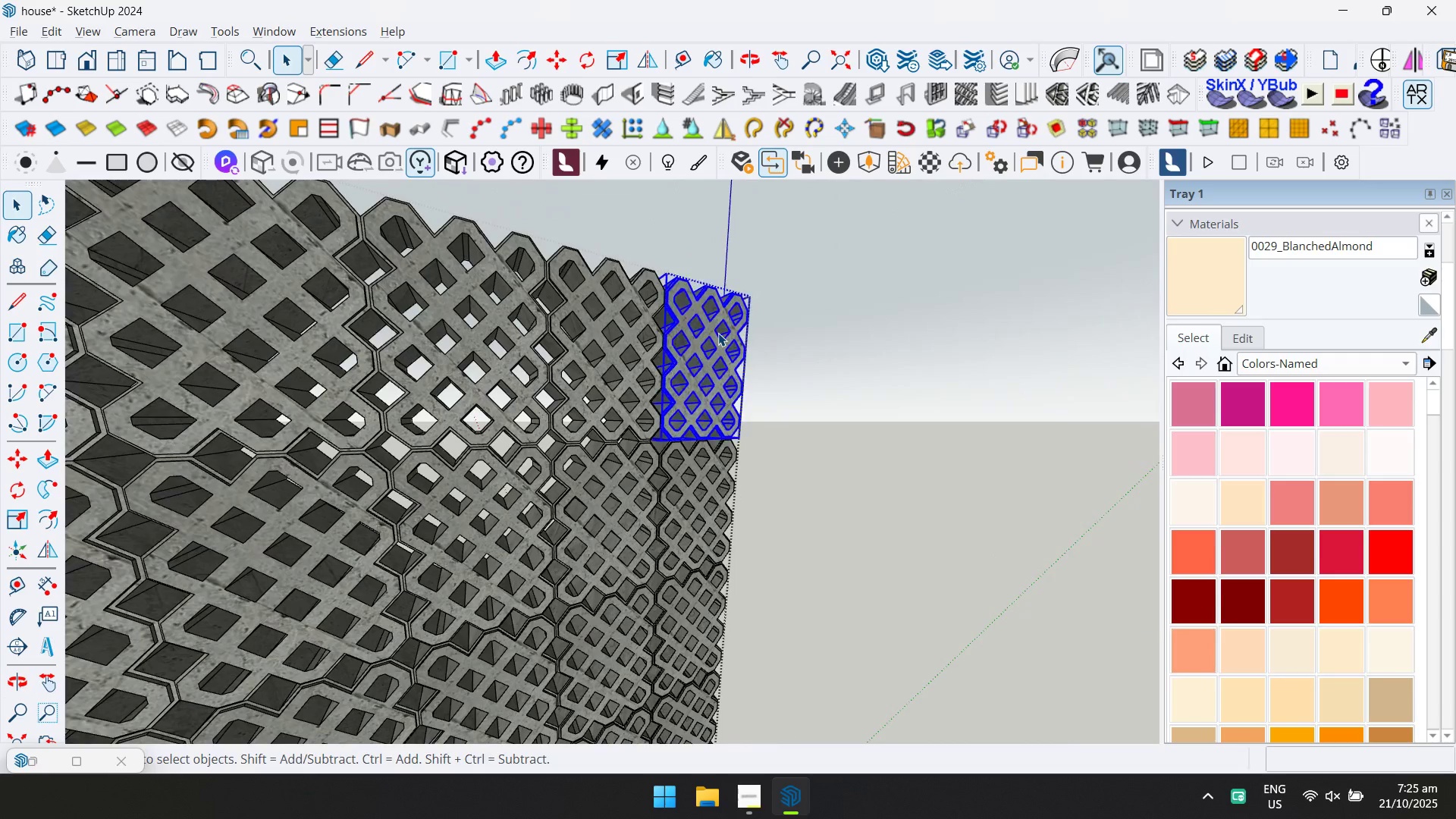 
triple_click([718, 333])
 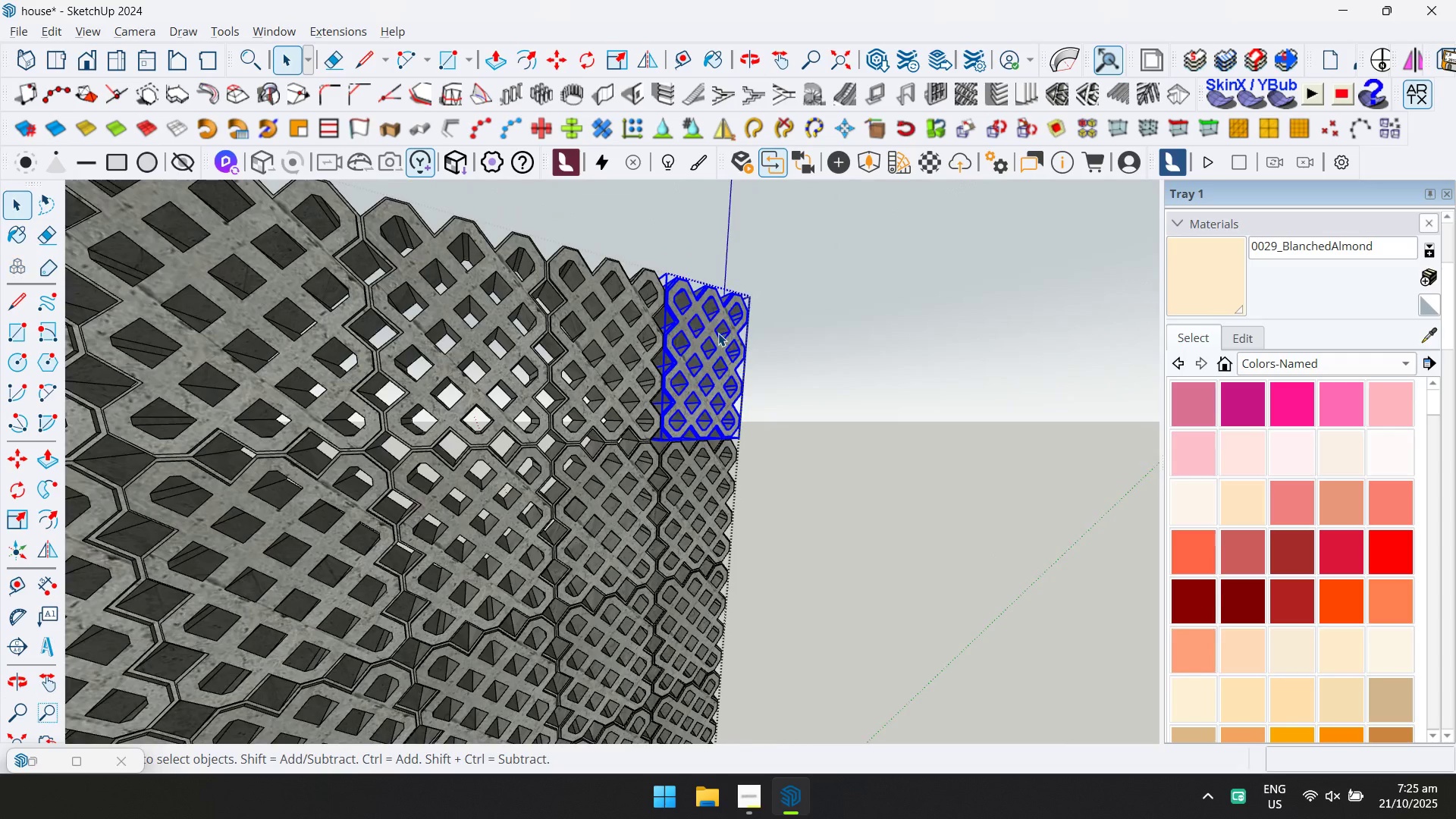 
triple_click([718, 333])
 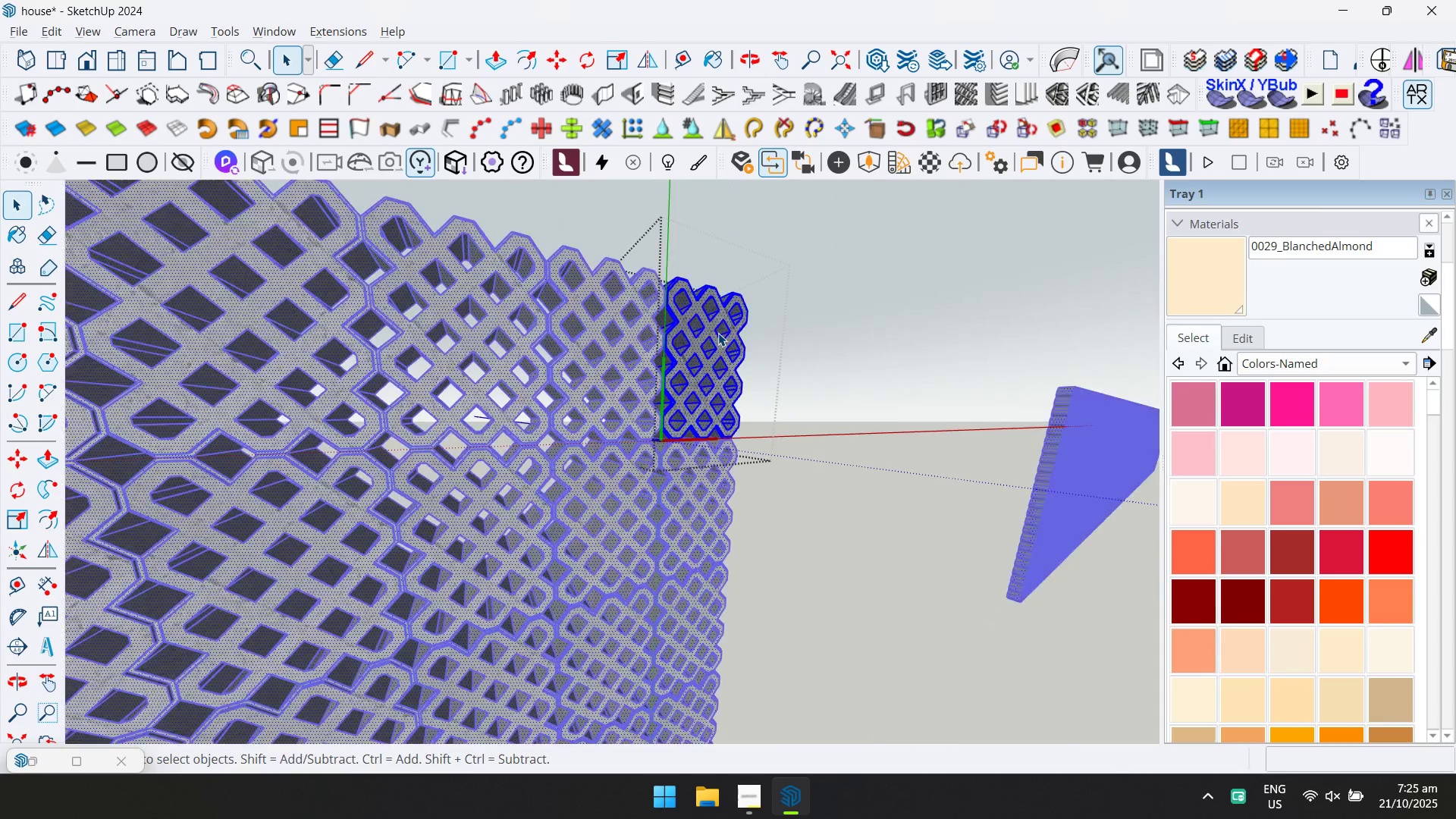 
triple_click([718, 333])
 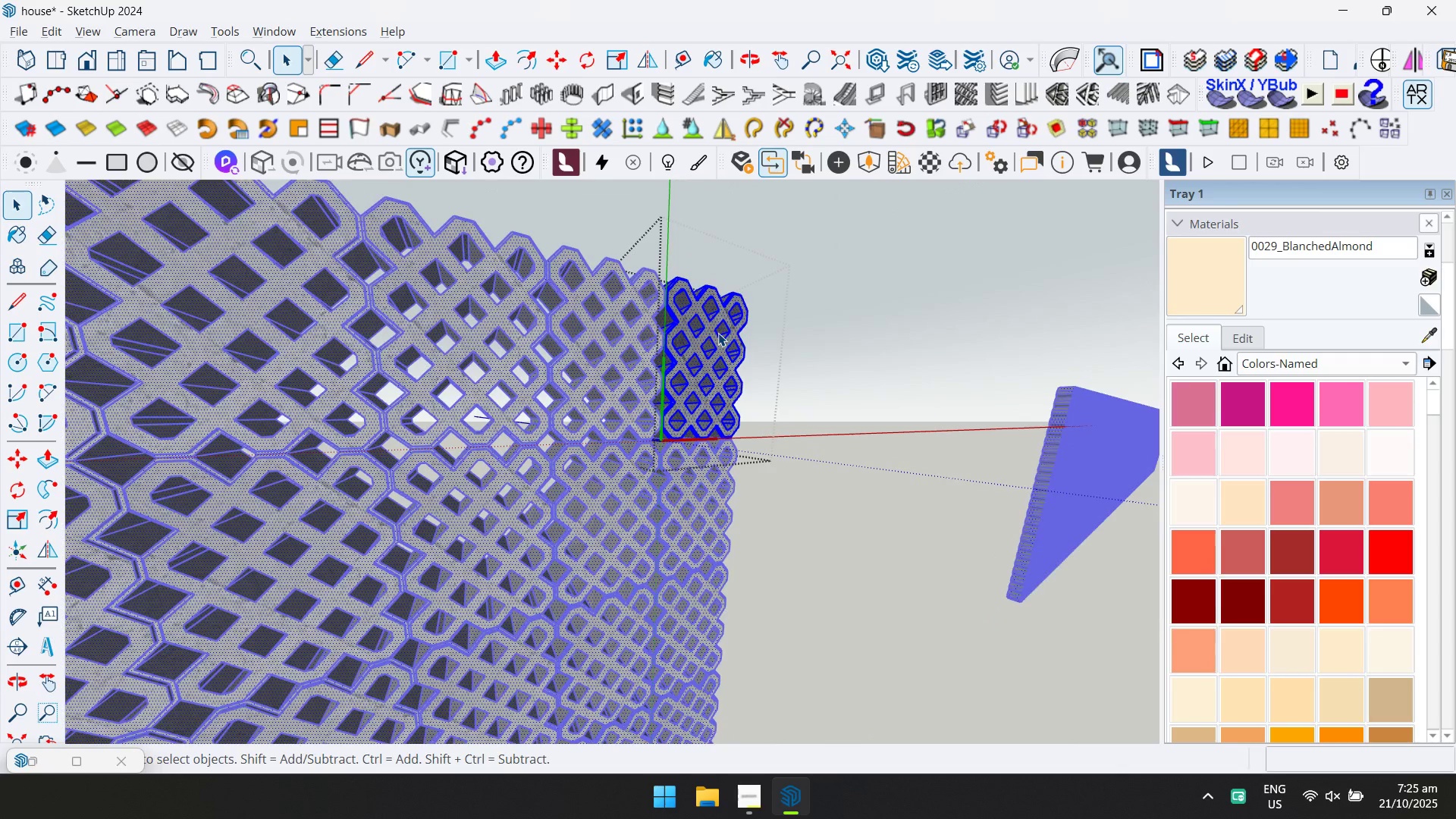 
triple_click([718, 333])
 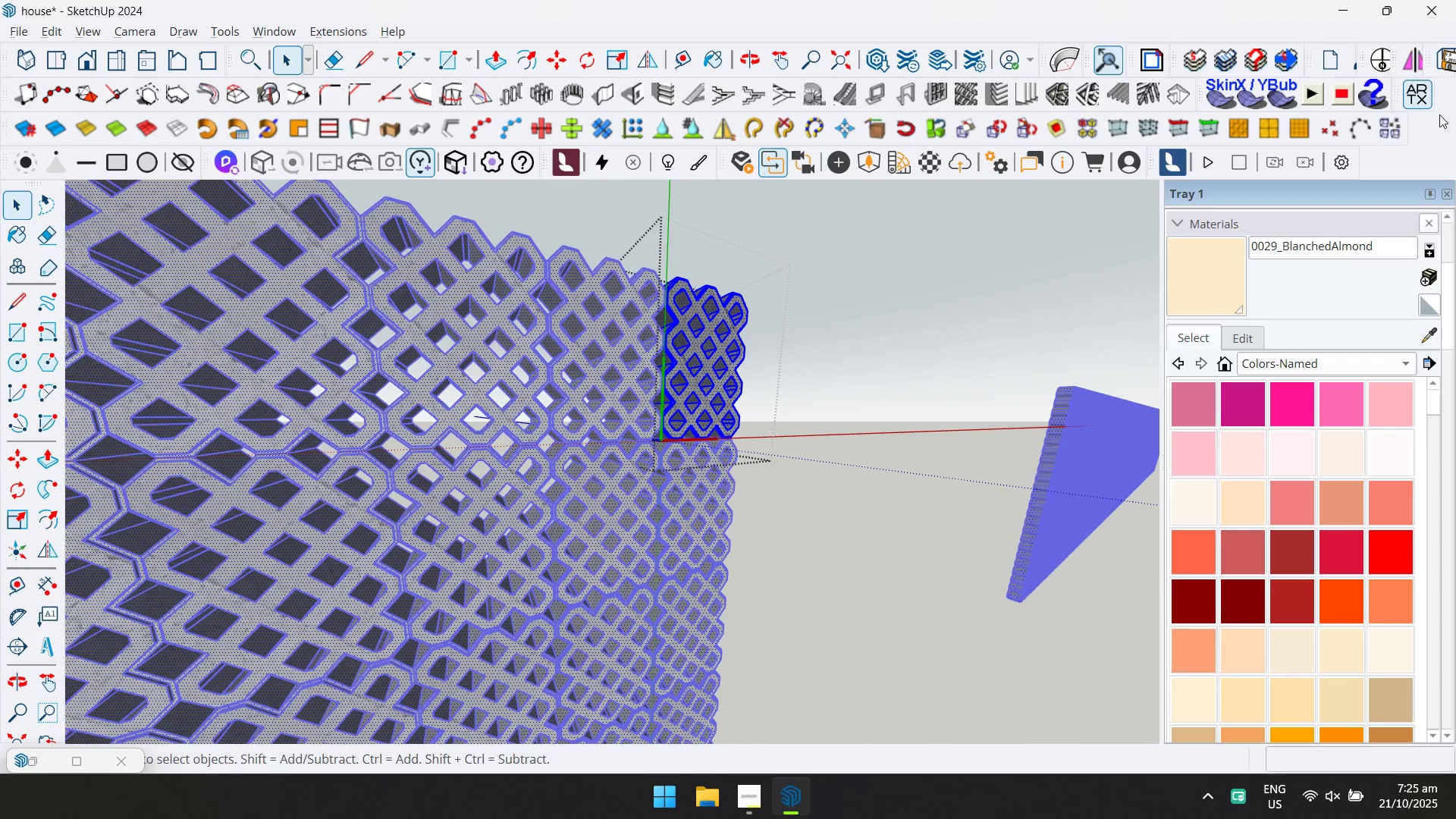 
left_click([1422, 92])
 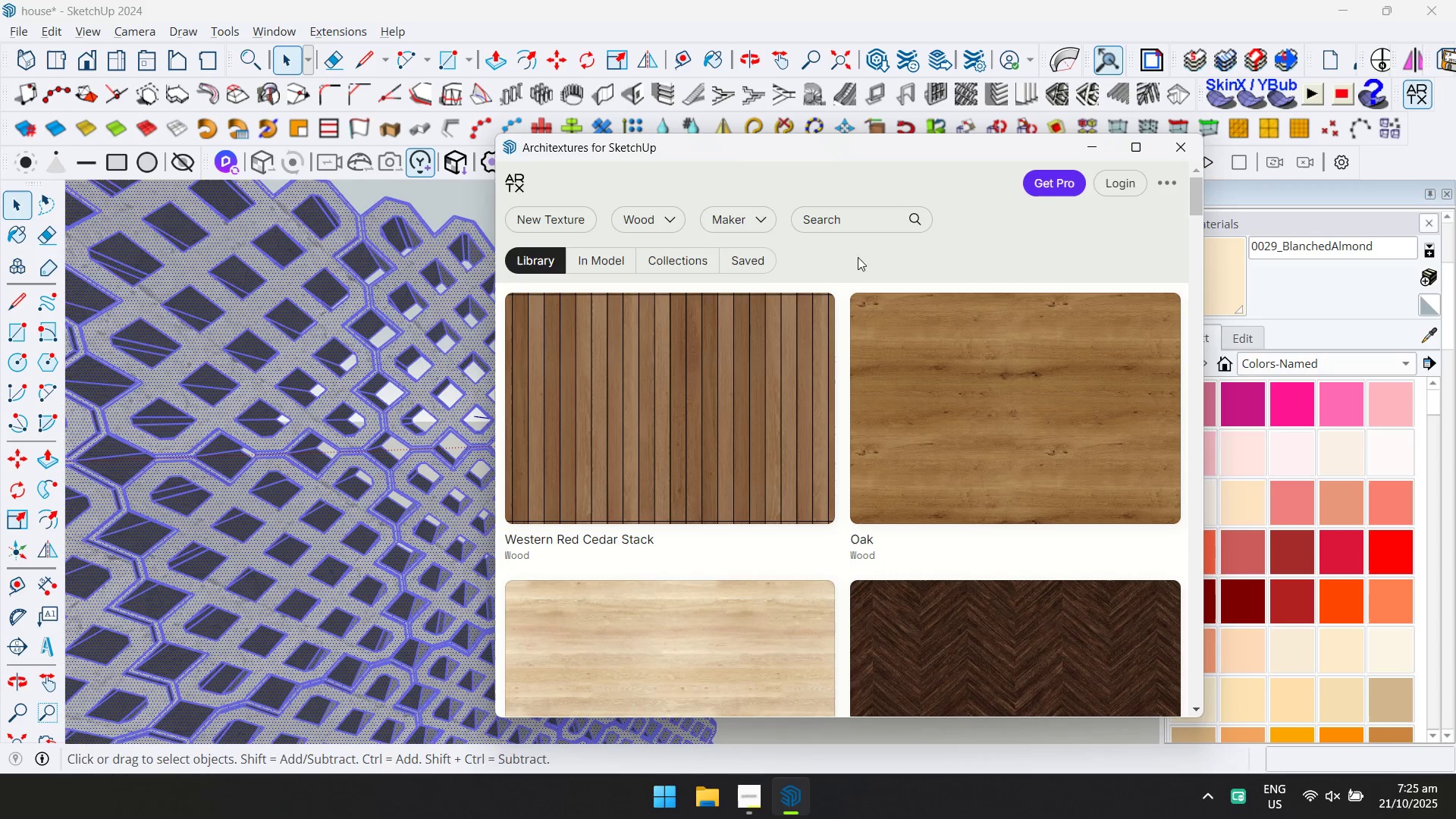 
left_click([662, 225])
 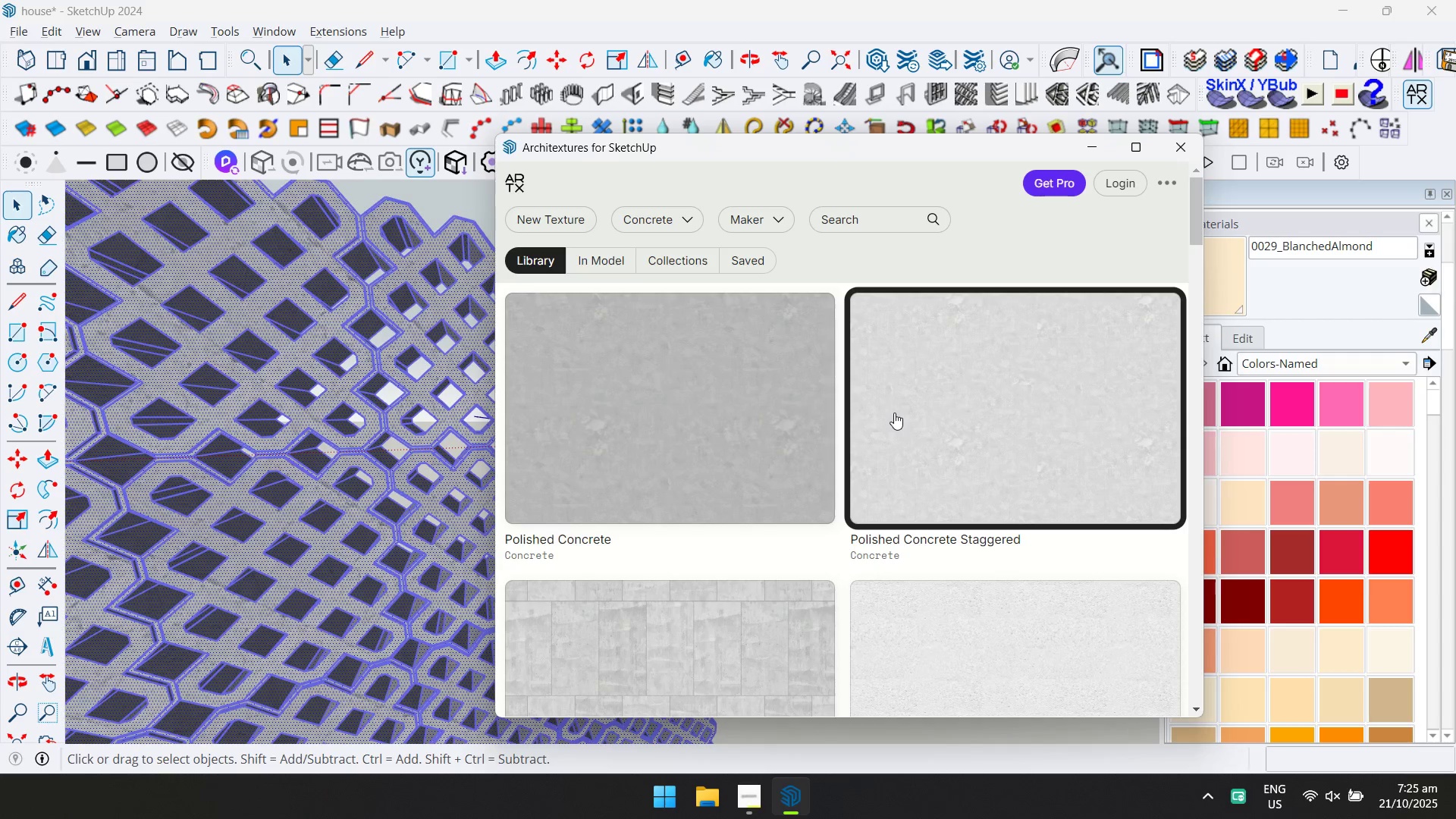 
scroll: coordinate [902, 401], scroll_direction: down, amount: 2.0
 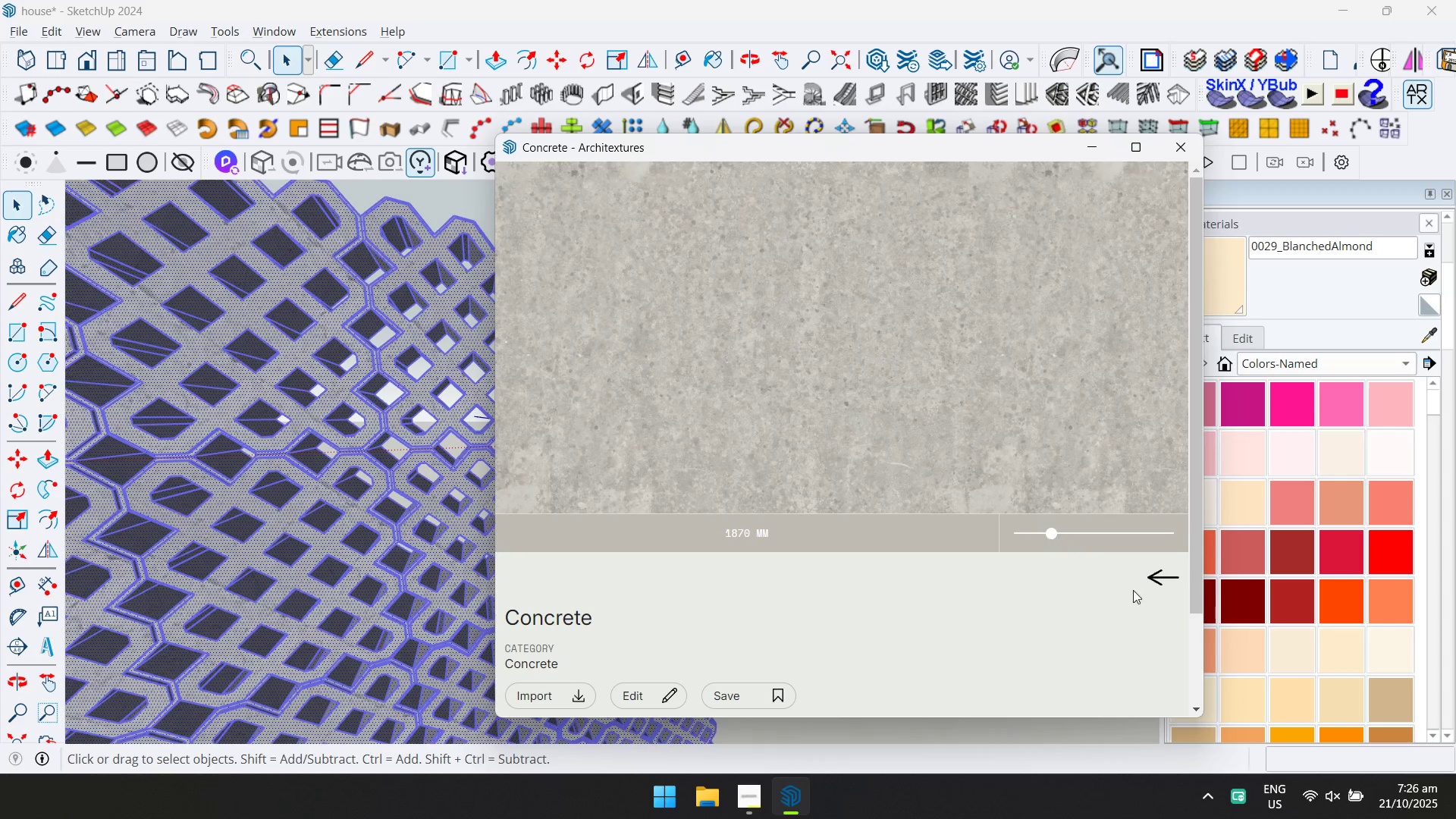 
left_click([557, 690])
 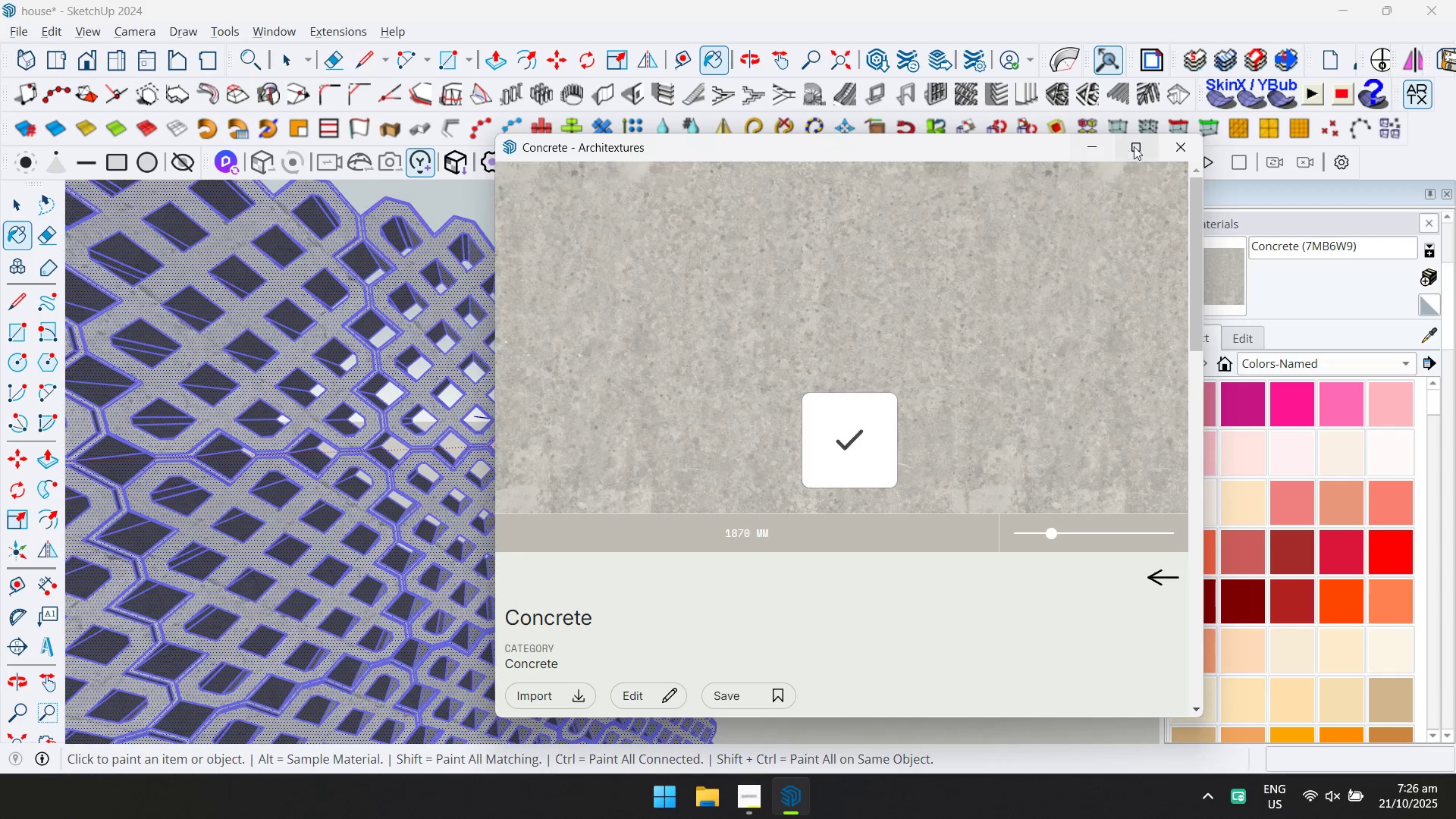 
left_click([1166, 146])
 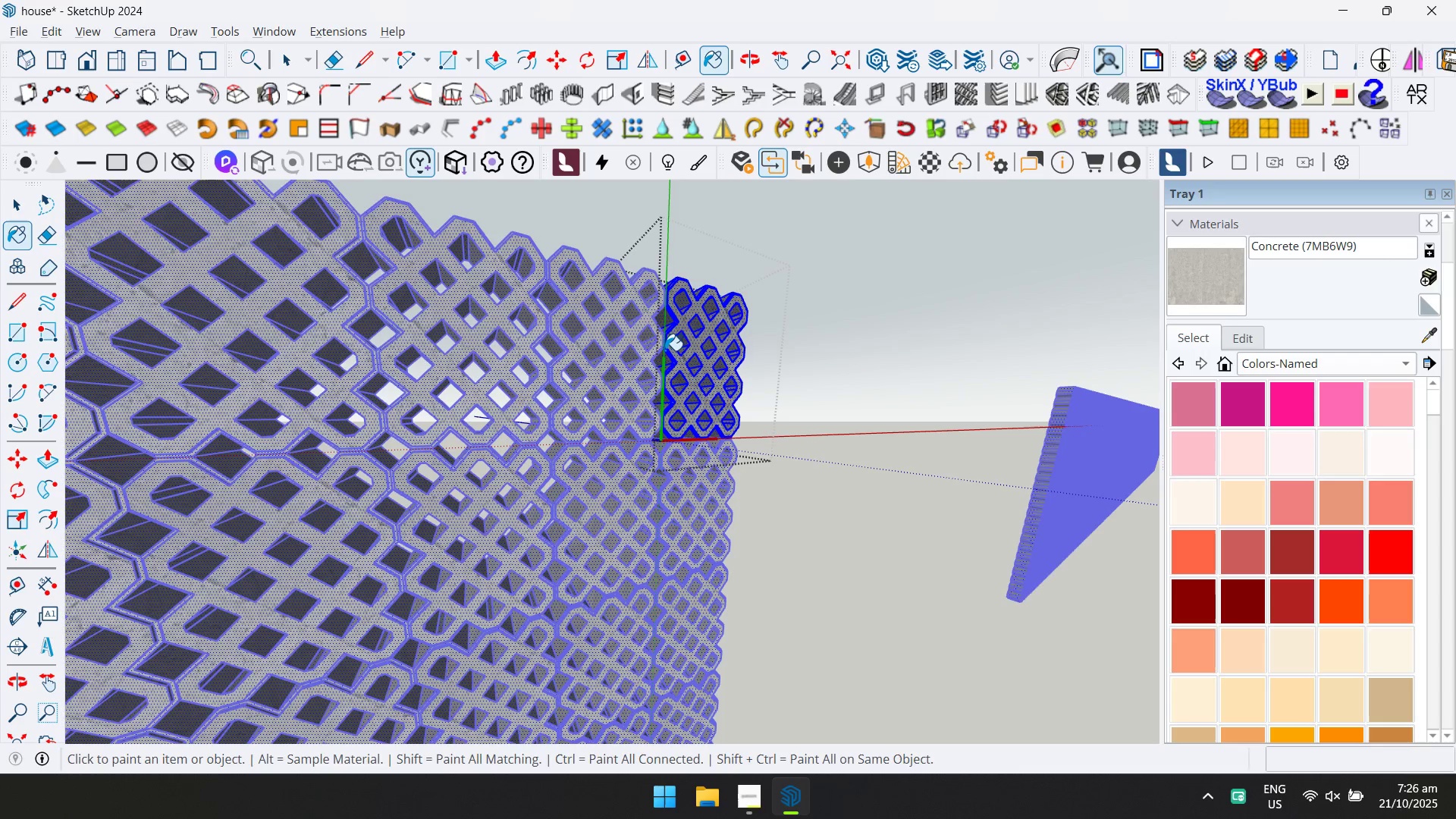 
left_click([676, 340])
 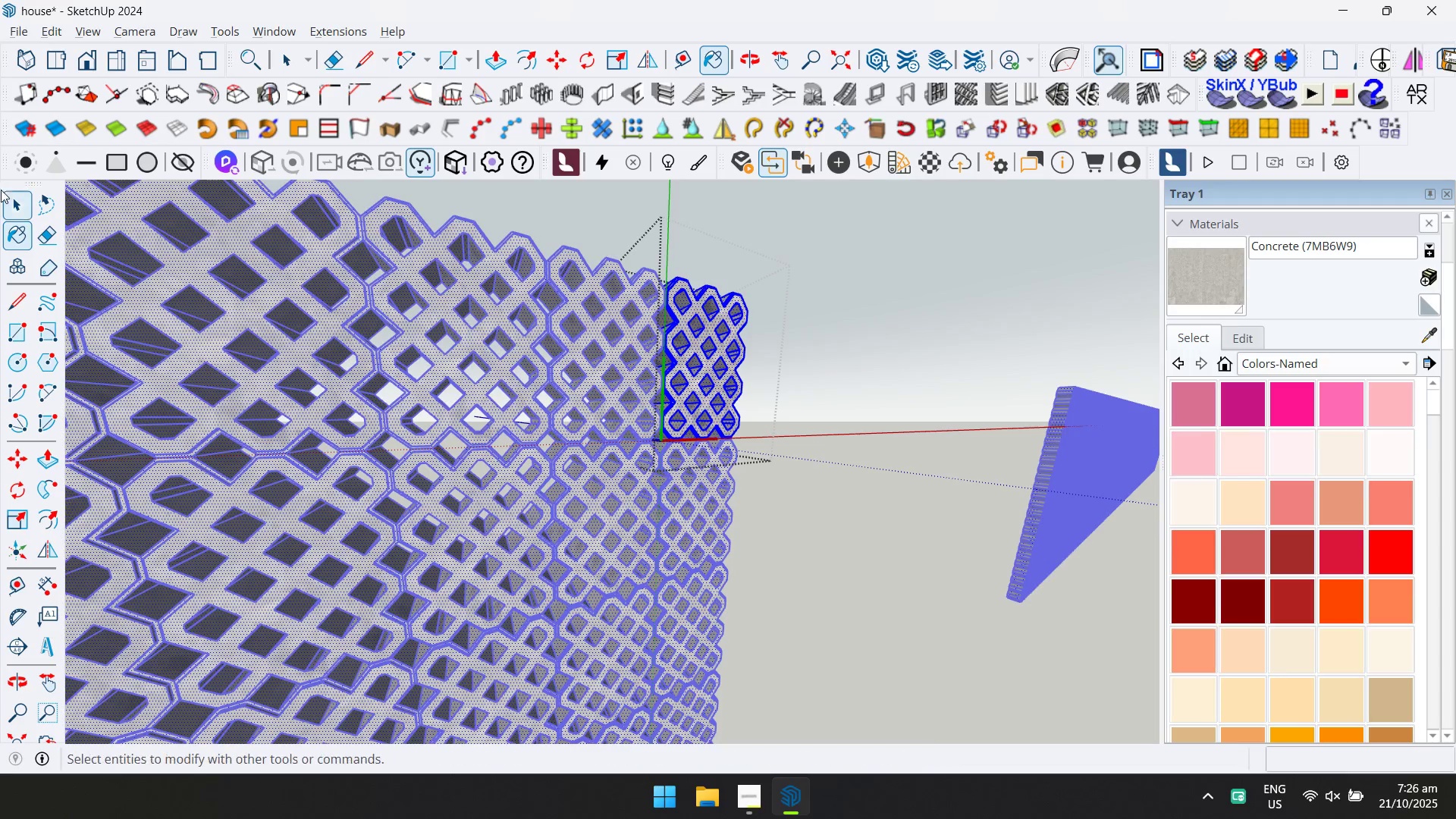 
key(Escape)
 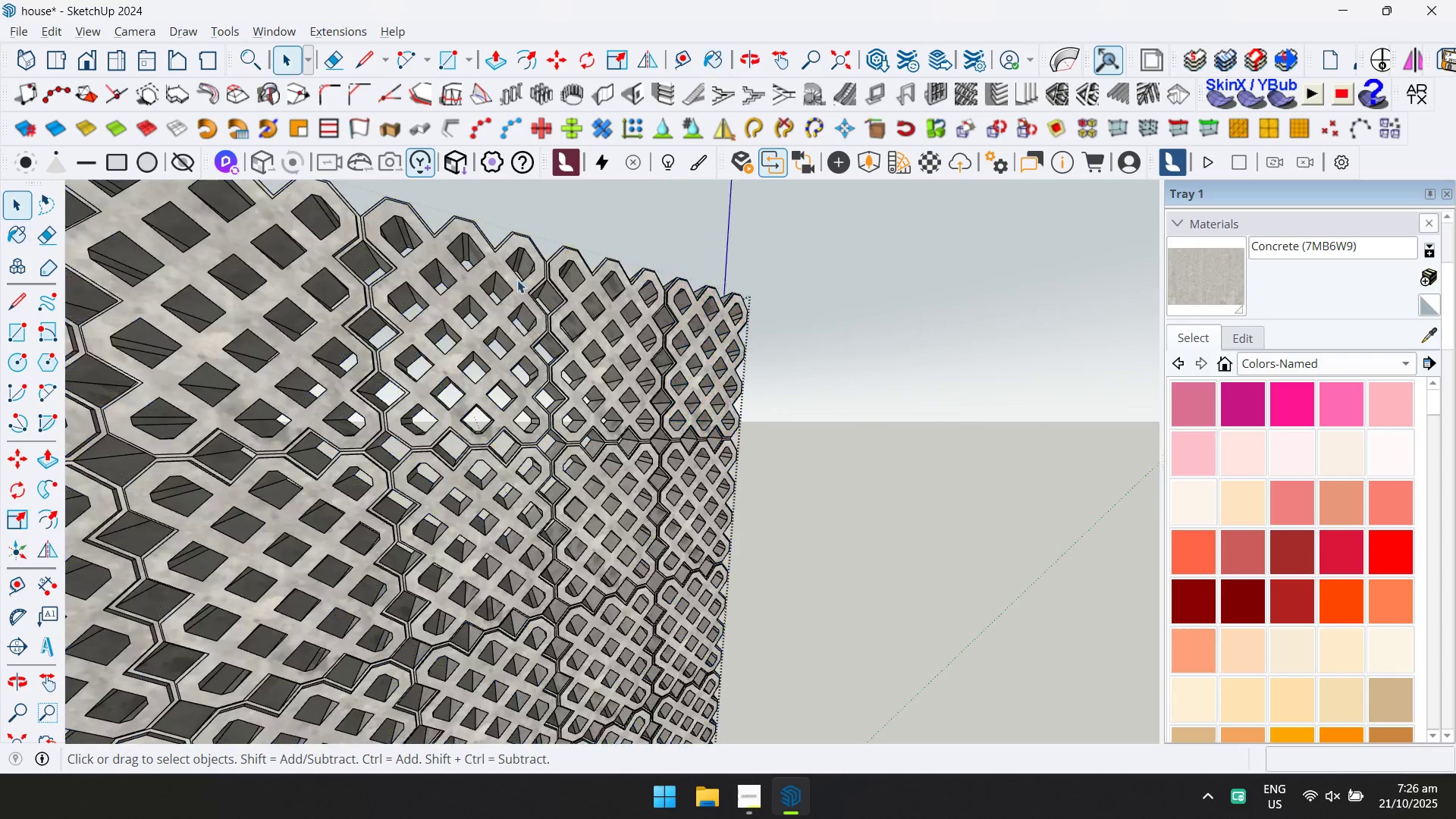 
scroll: coordinate [696, 300], scroll_direction: down, amount: 20.0
 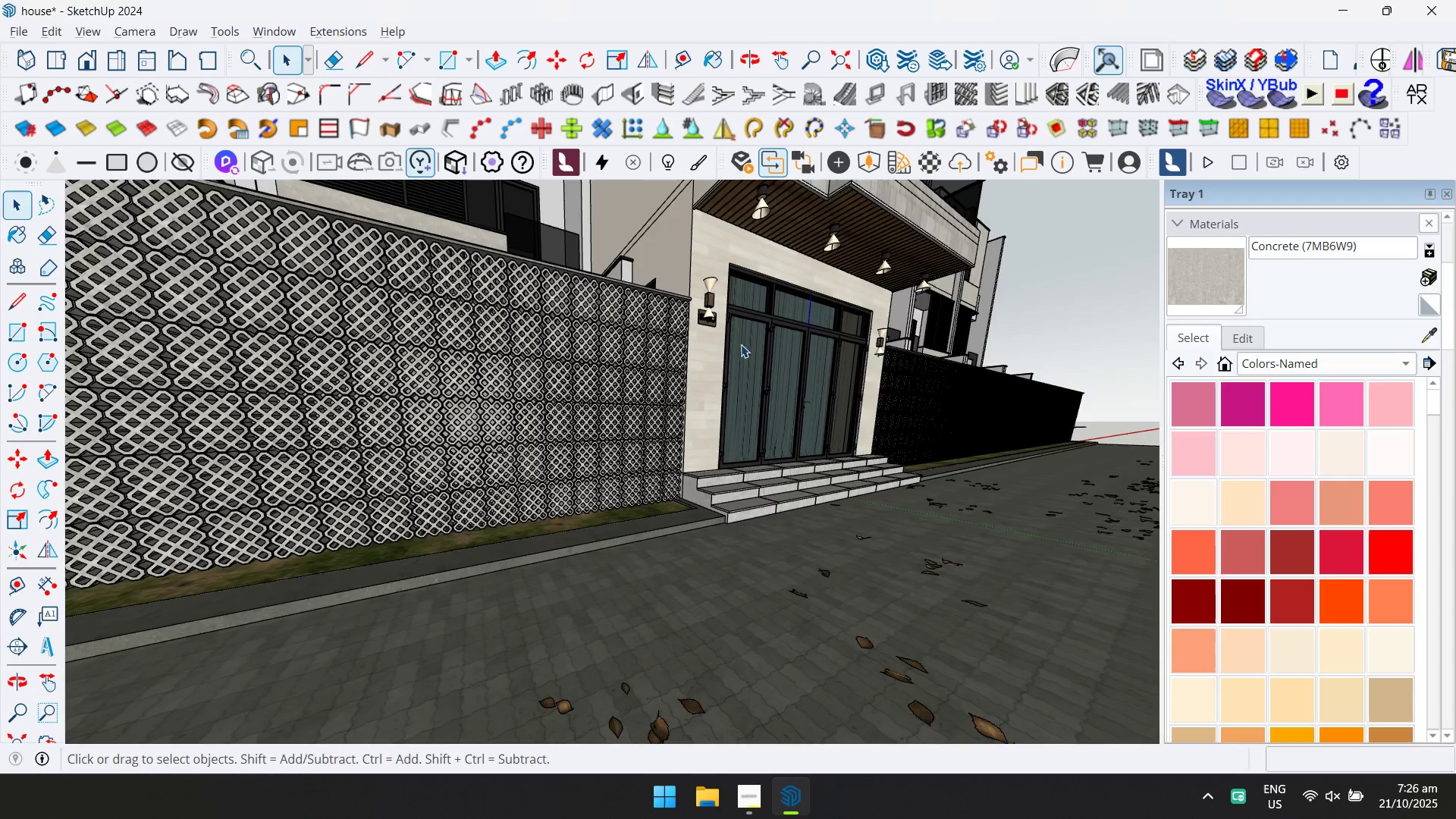 
key(Escape)
 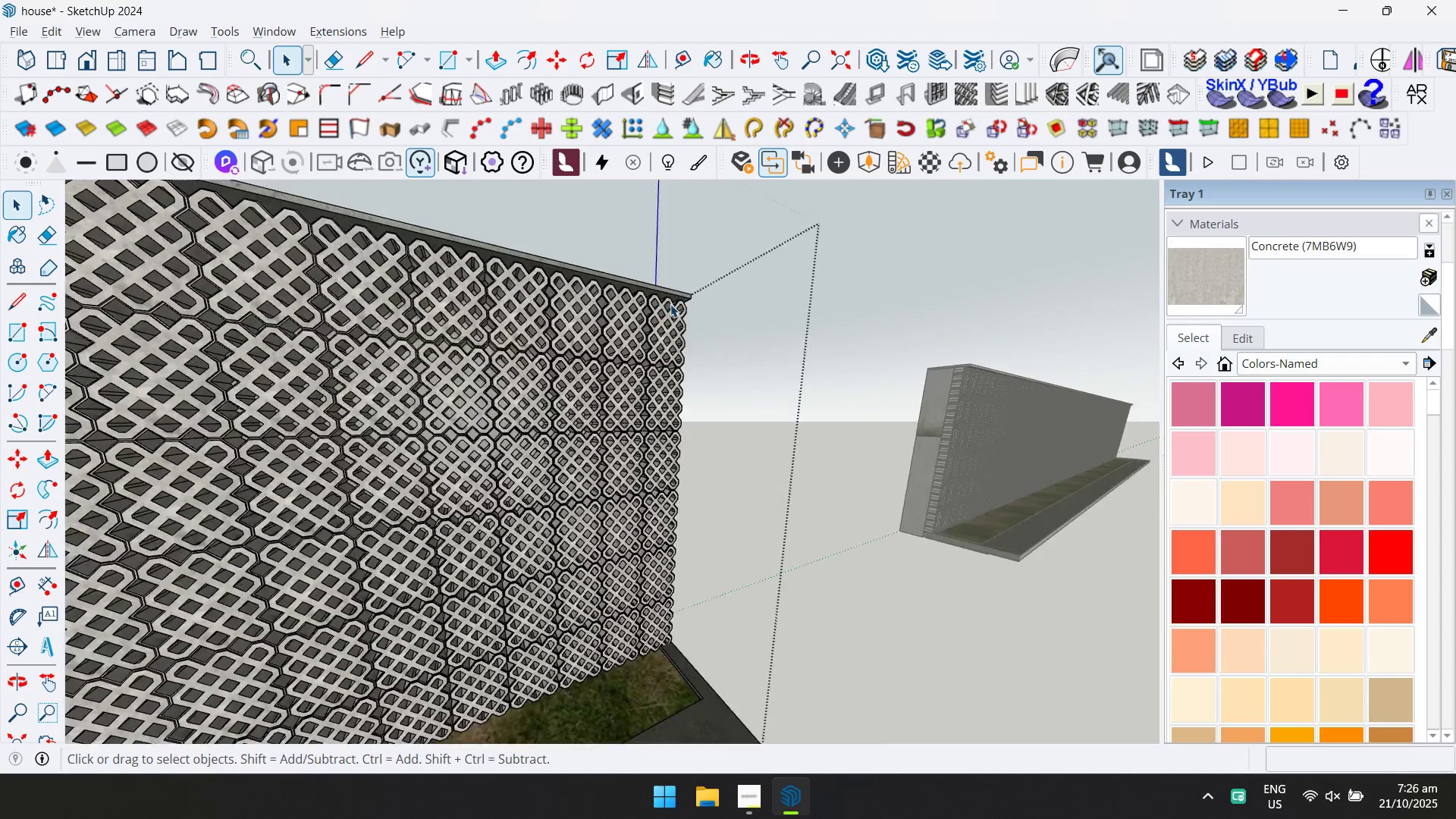 
left_click_drag(start_coordinate=[693, 302], to_coordinate=[698, 300])
 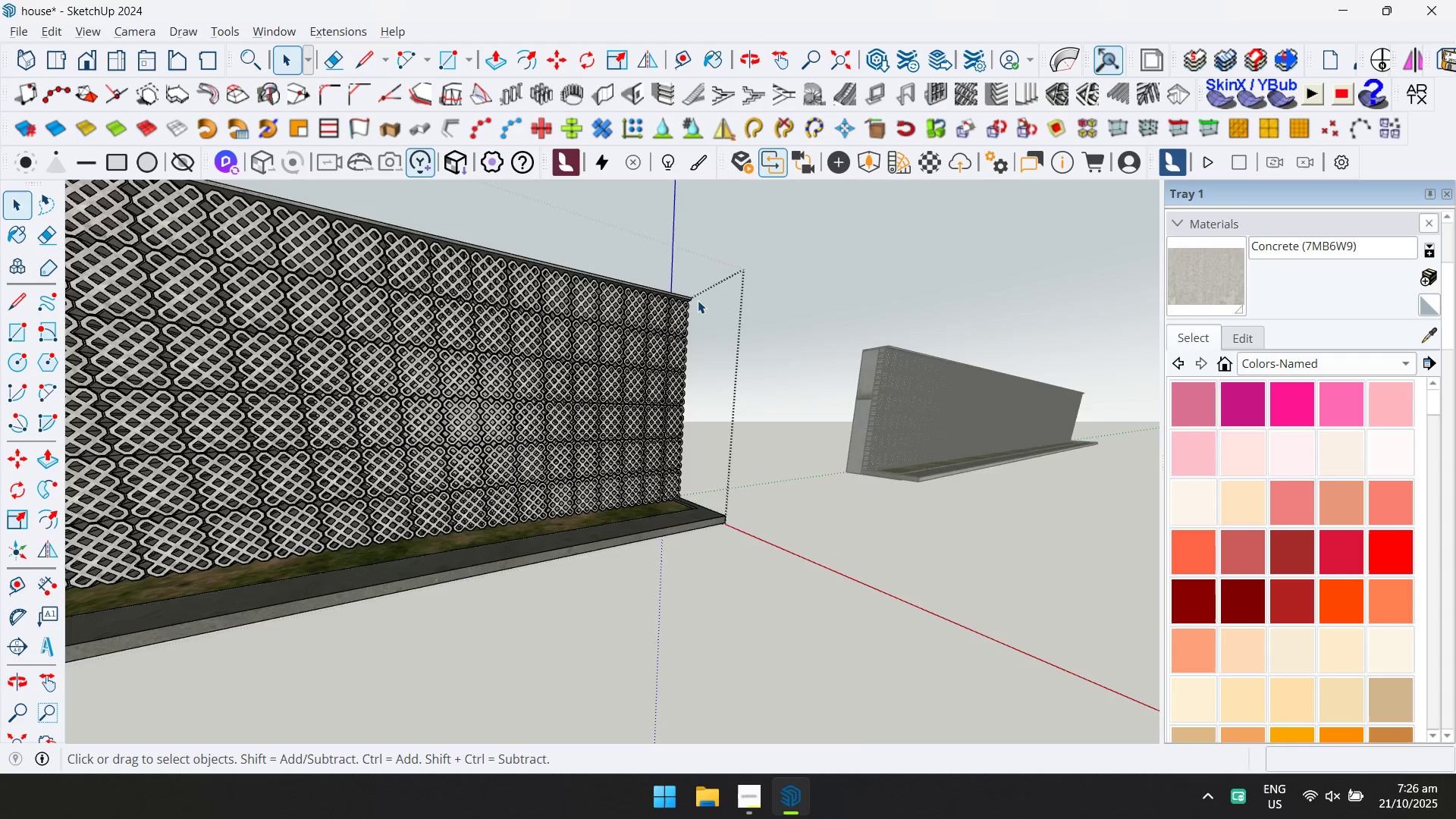 
key(Escape)
 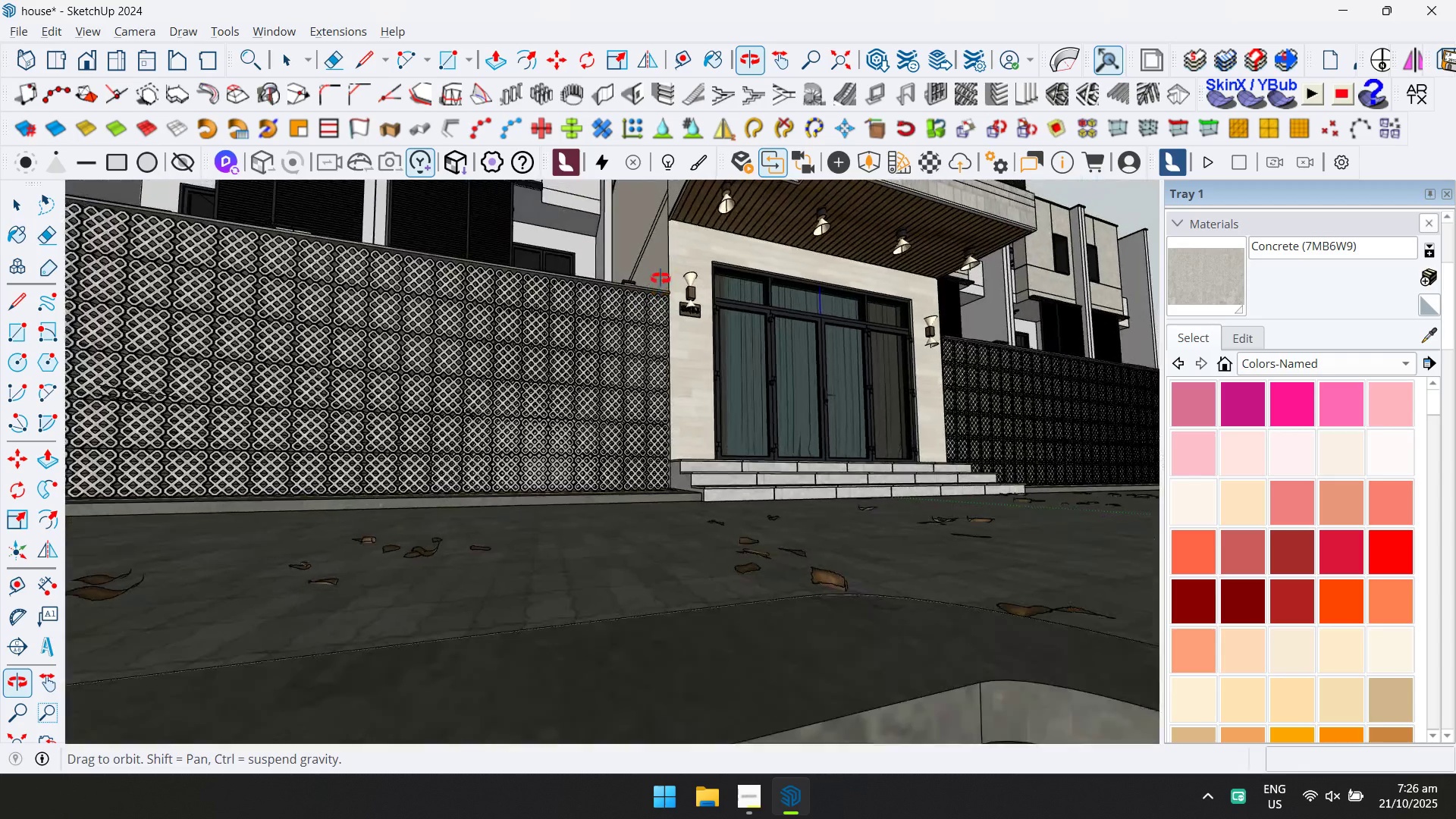 
scroll: coordinate [742, 397], scroll_direction: down, amount: 13.0
 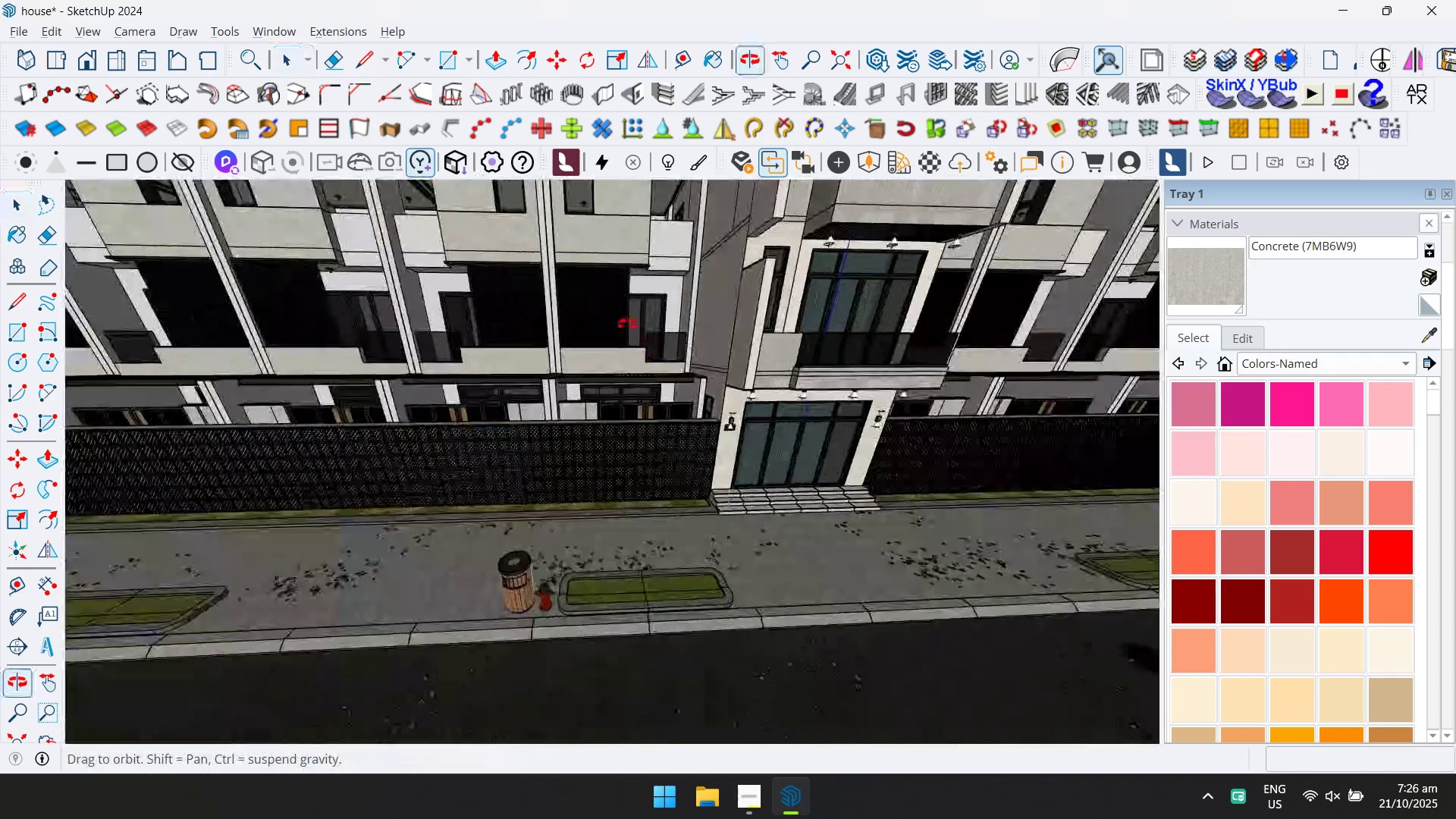 
hold_key(key=ShiftLeft, duration=0.64)
 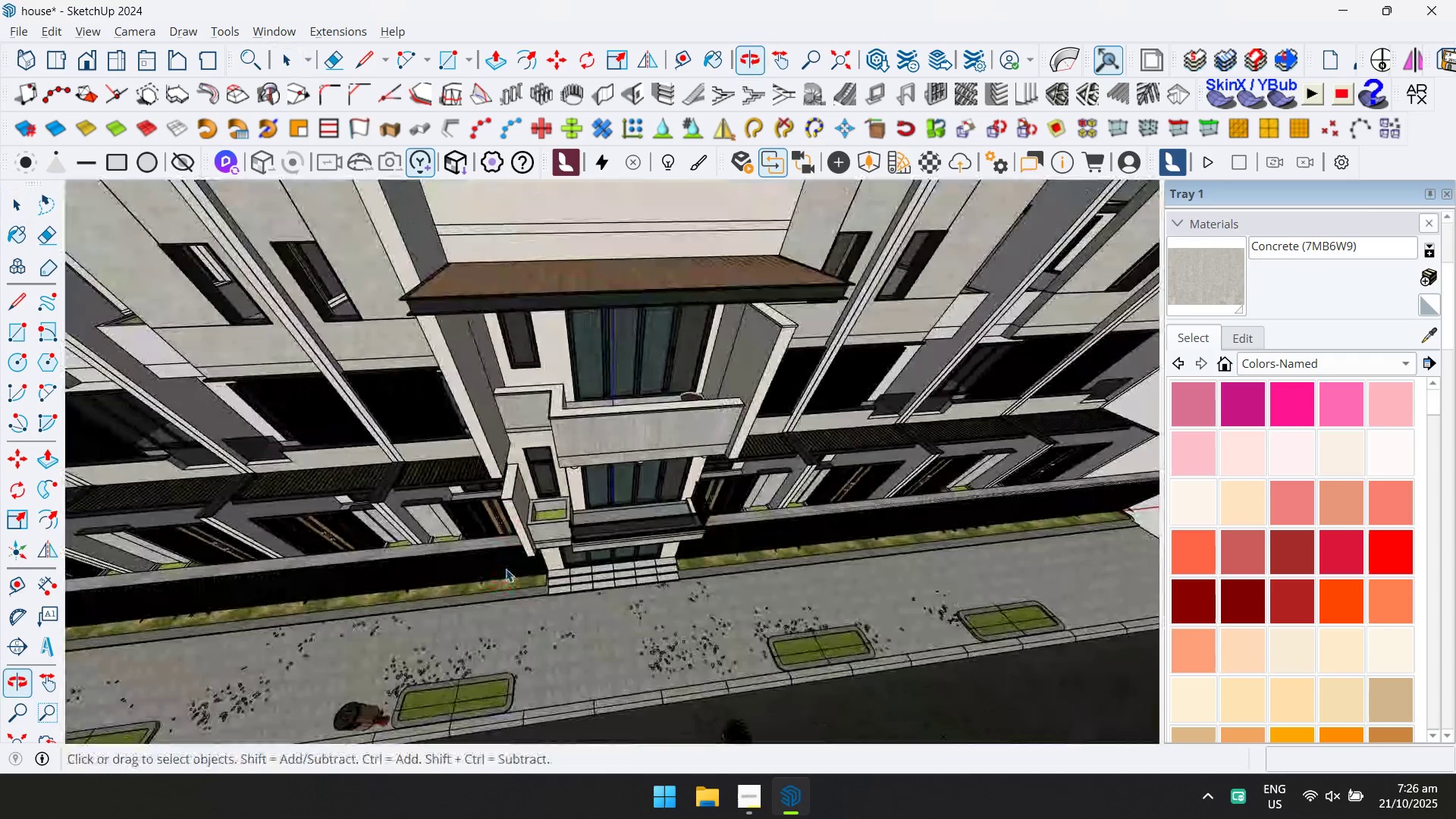 
scroll: coordinate [619, 359], scroll_direction: down, amount: 11.0
 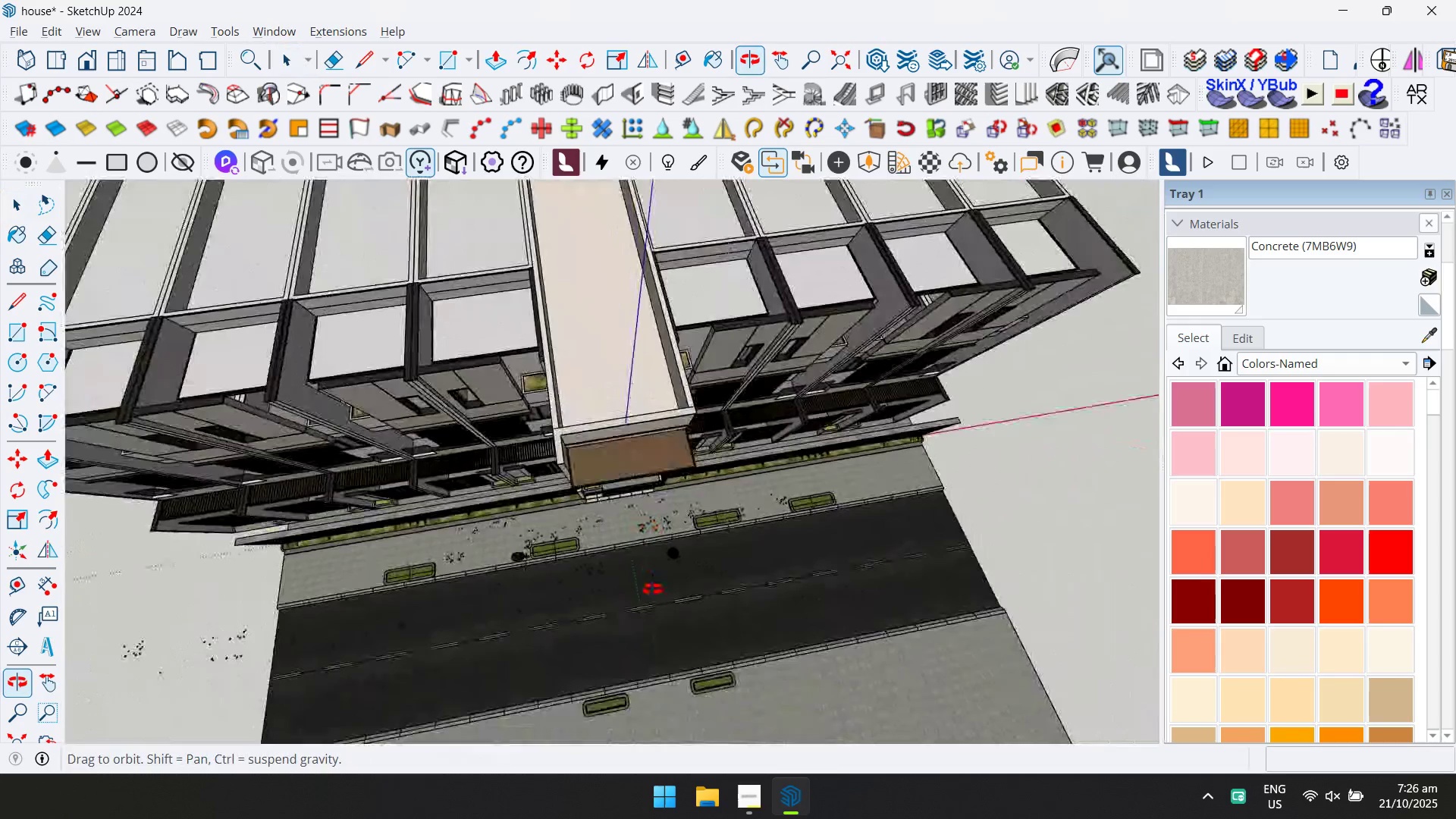 
key(Shift+ShiftLeft)
 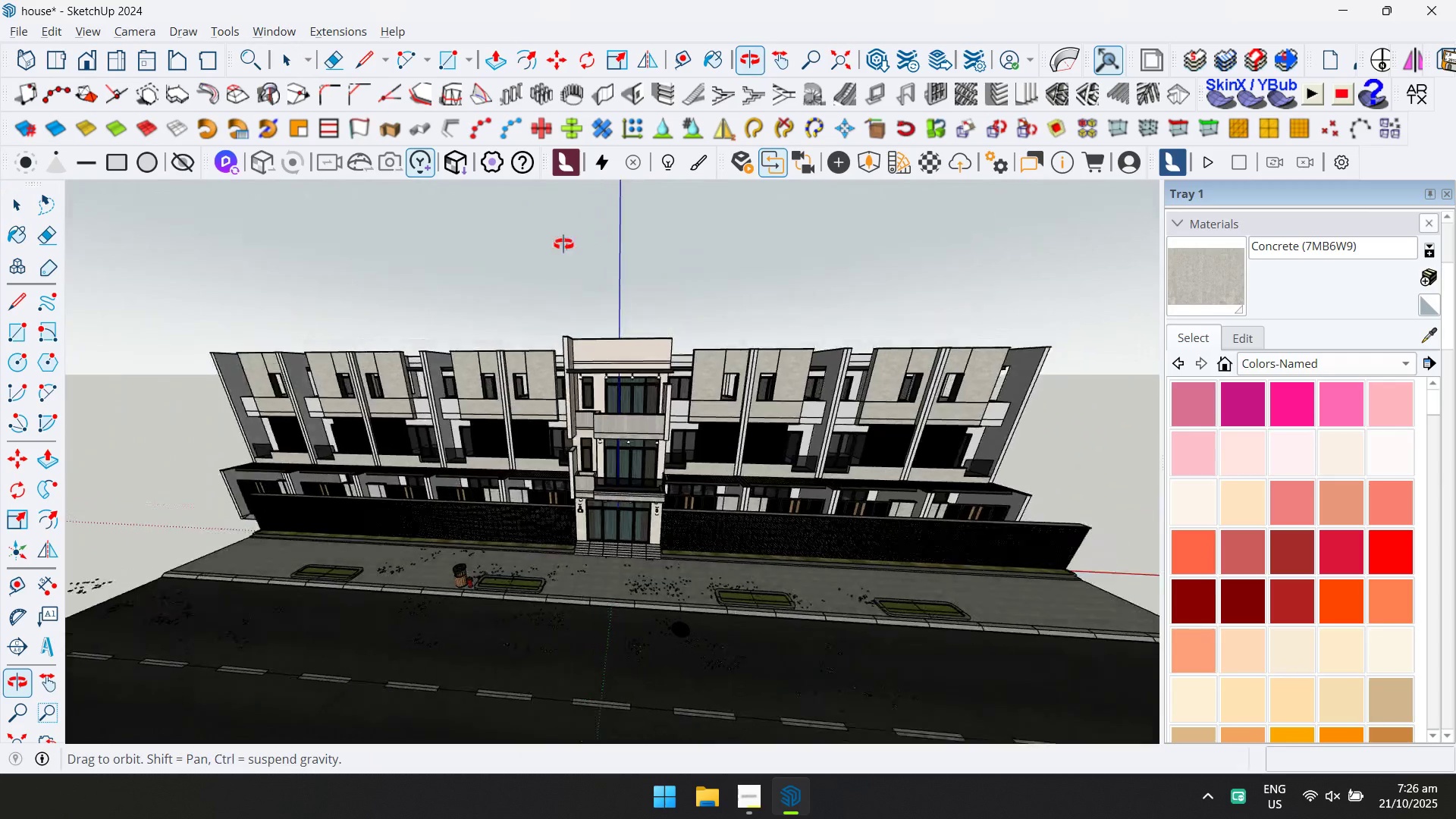 
hold_key(key=ShiftLeft, duration=0.34)
 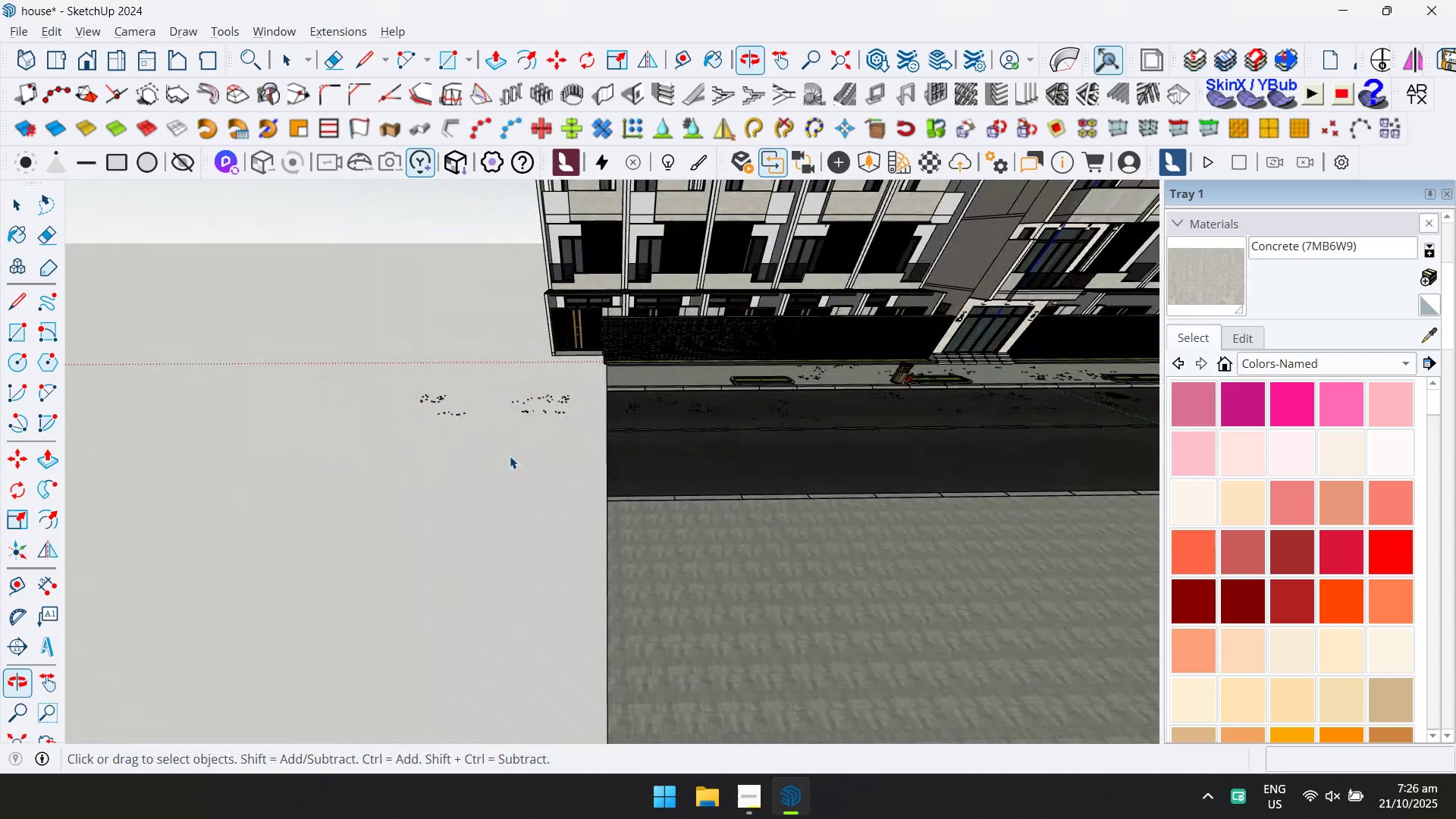 
left_click_drag(start_coordinate=[540, 448], to_coordinate=[441, 396])
 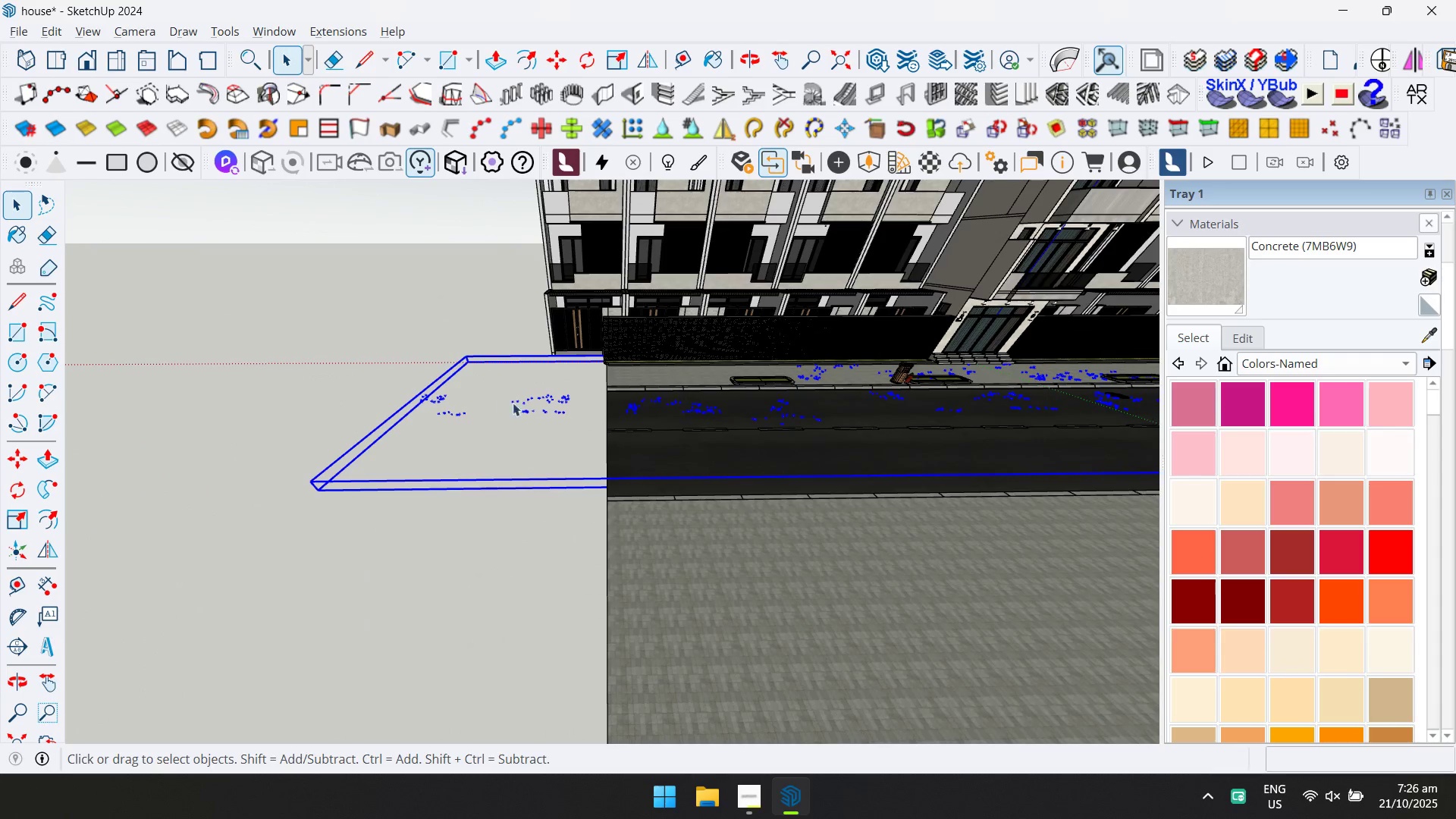 
double_click([526, 406])
 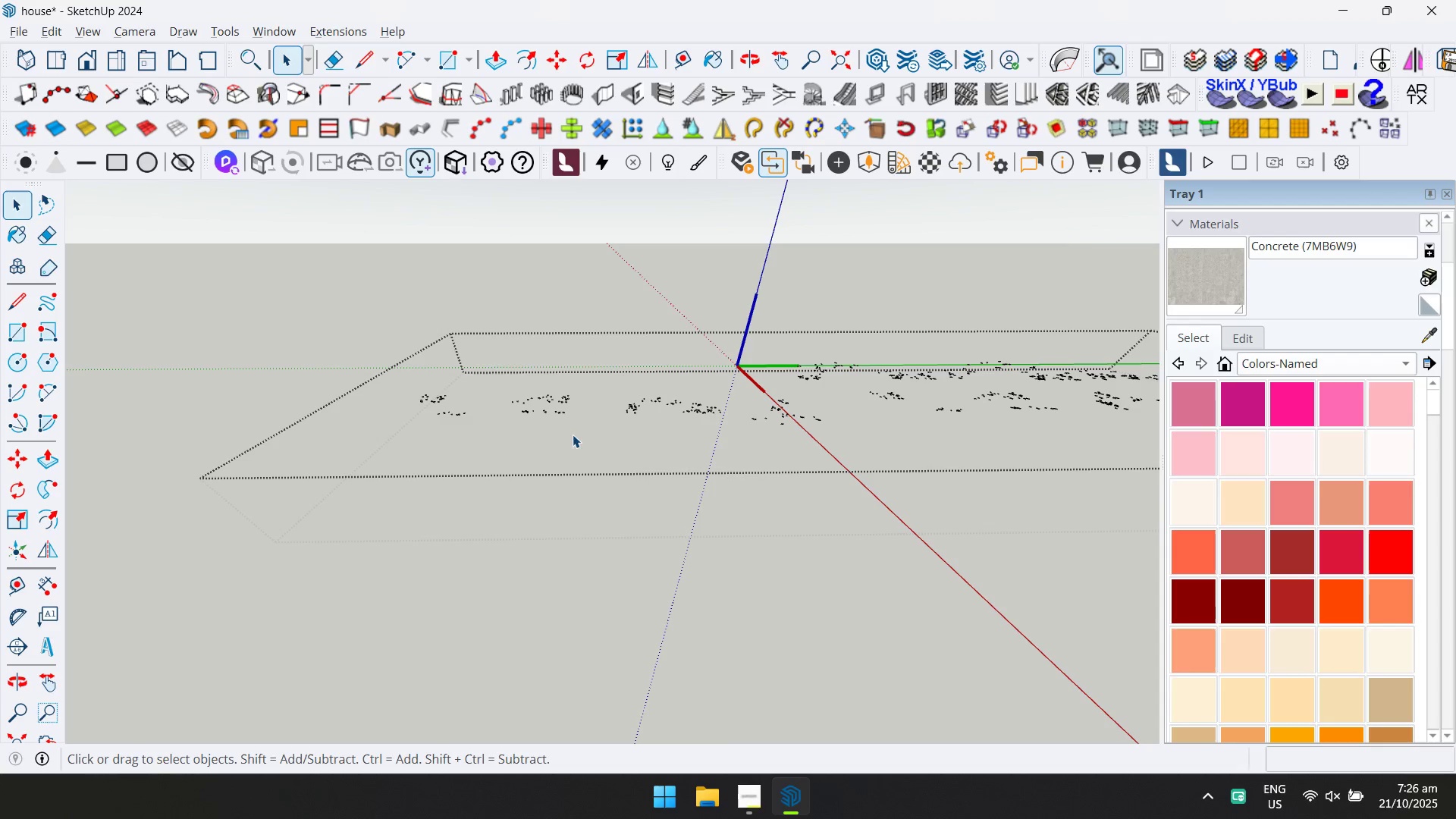 
left_click_drag(start_coordinate=[574, 438], to_coordinate=[406, 377])
 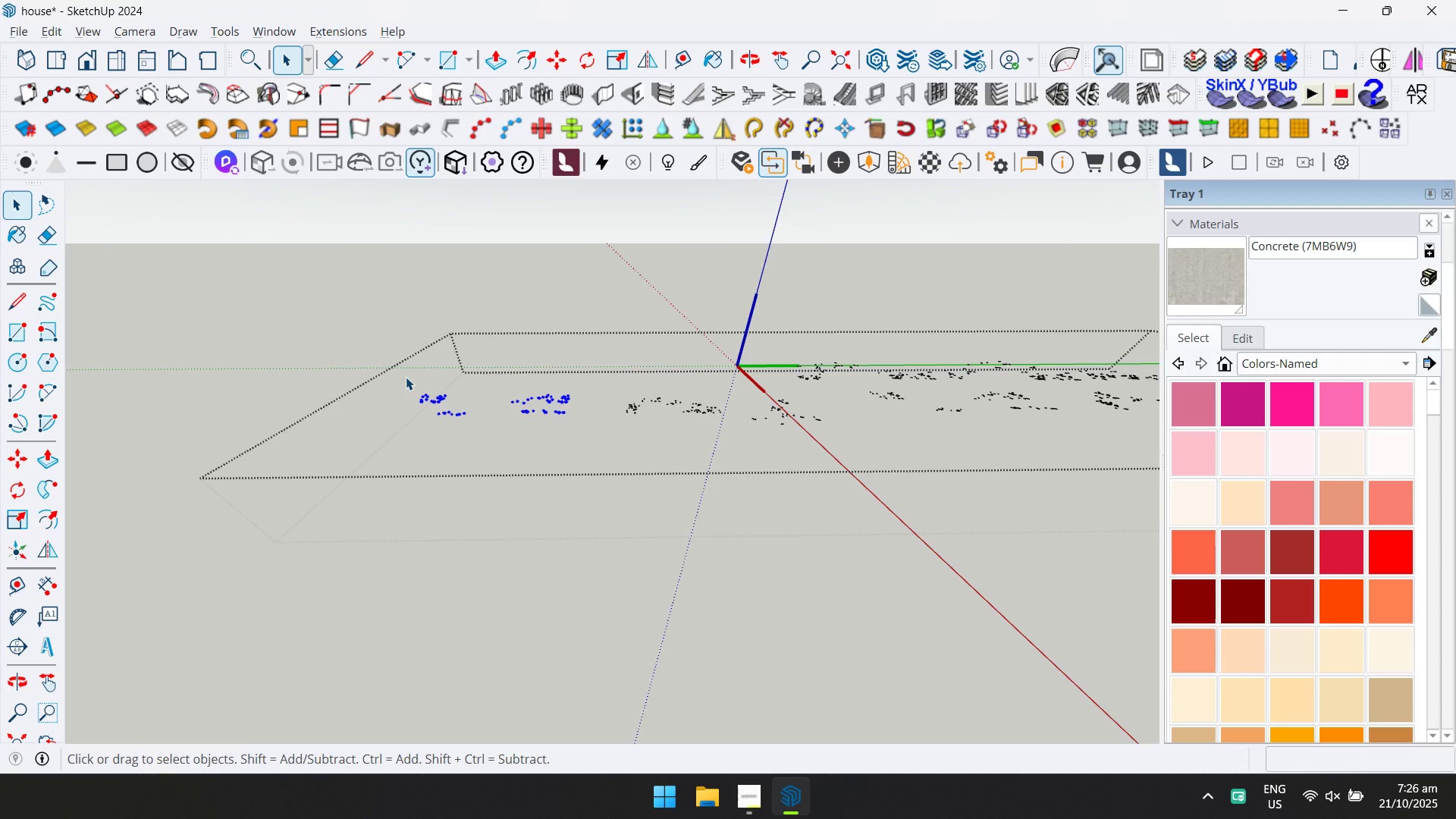 
key(Home)
 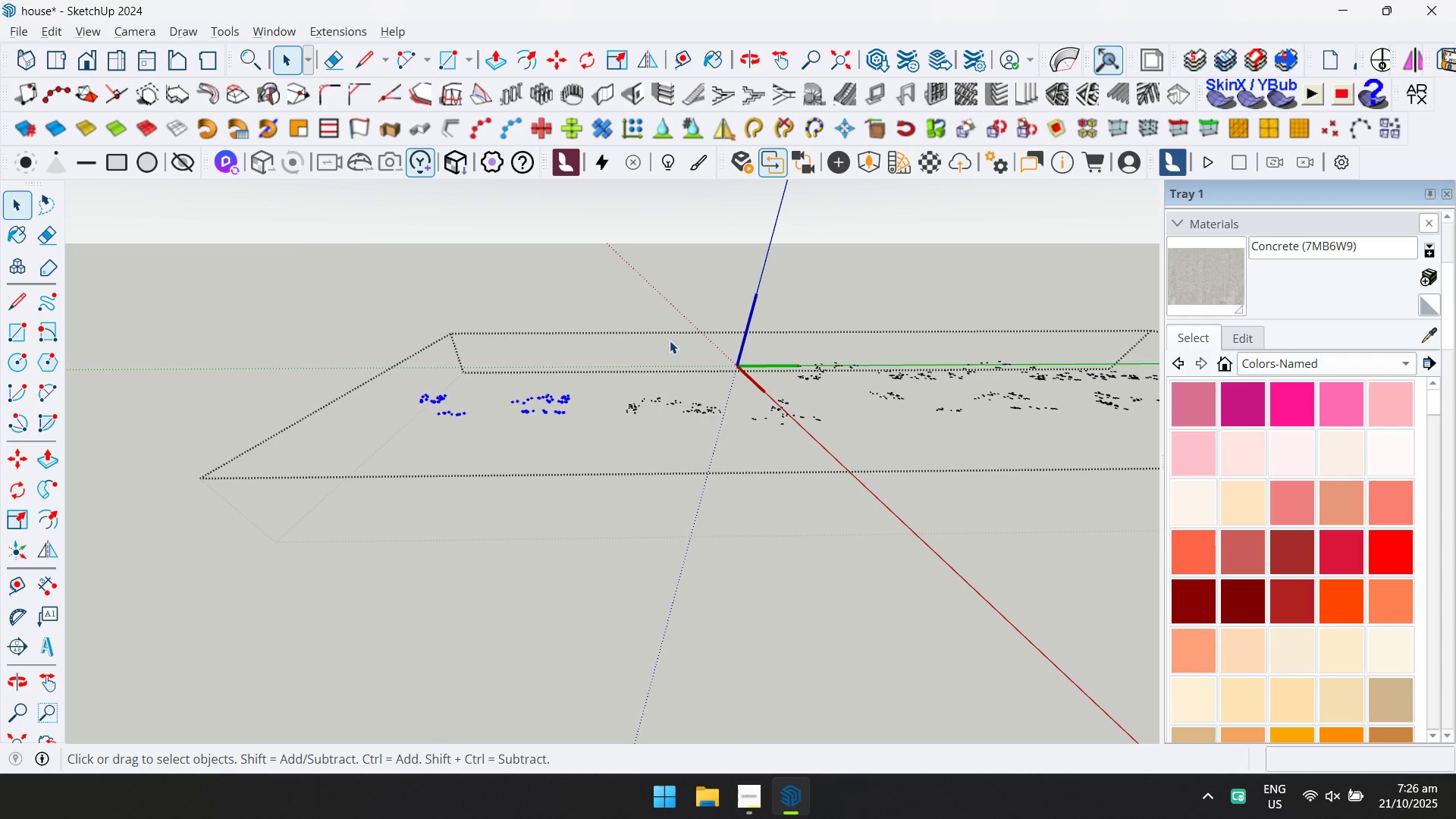 
key(Delete)
 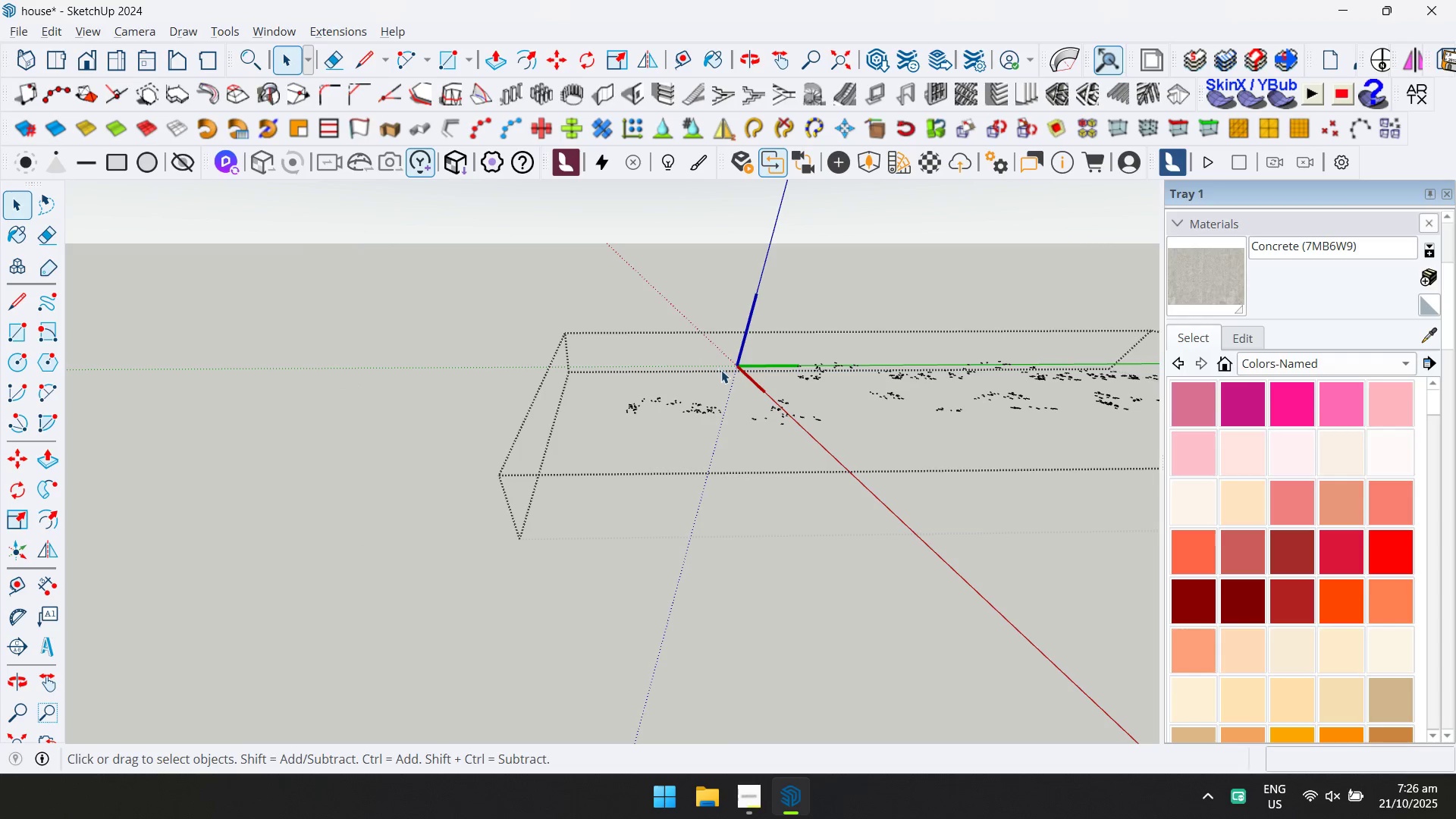 
key(Escape)
 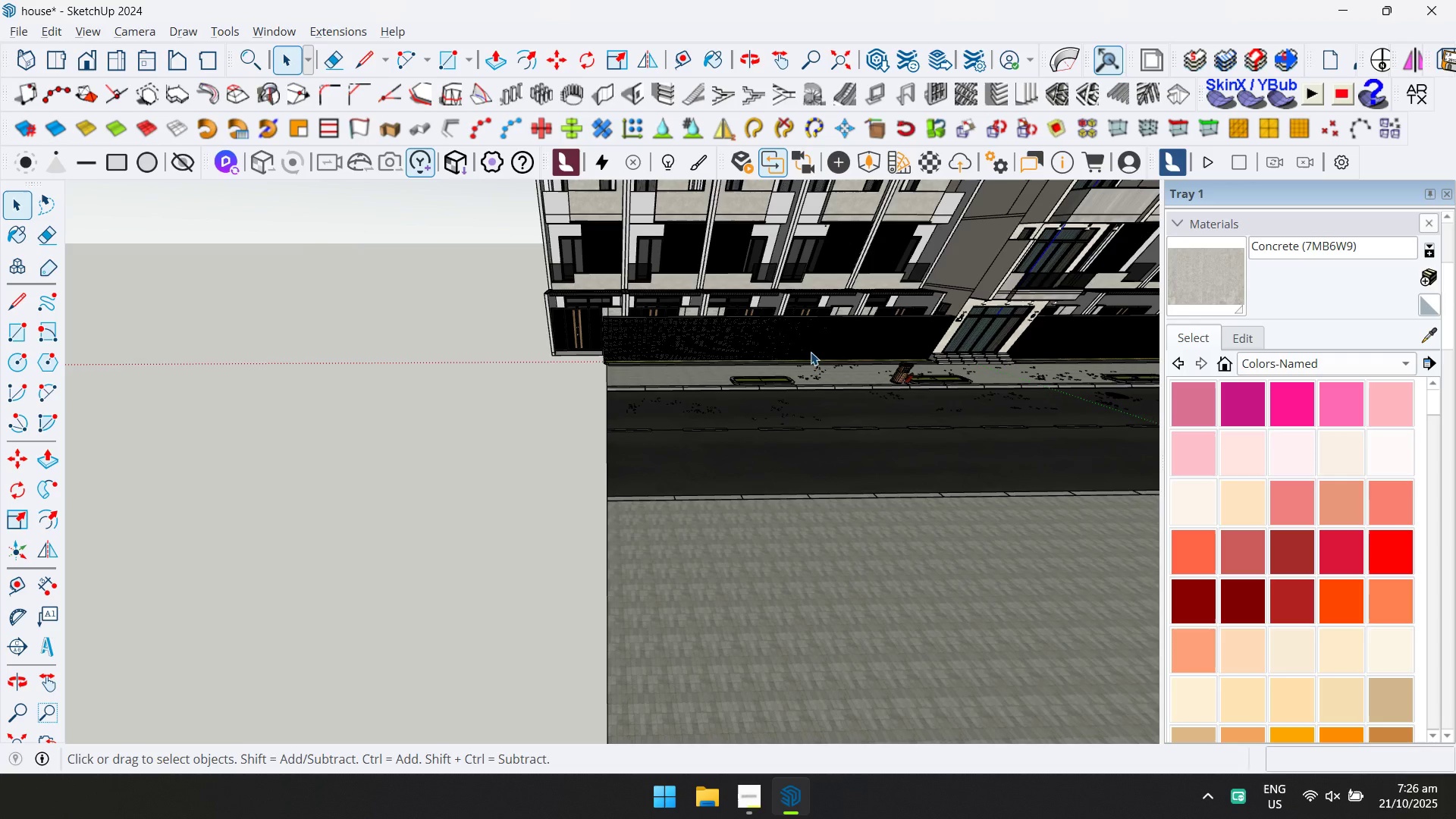 
hold_key(key=ShiftLeft, duration=0.43)
 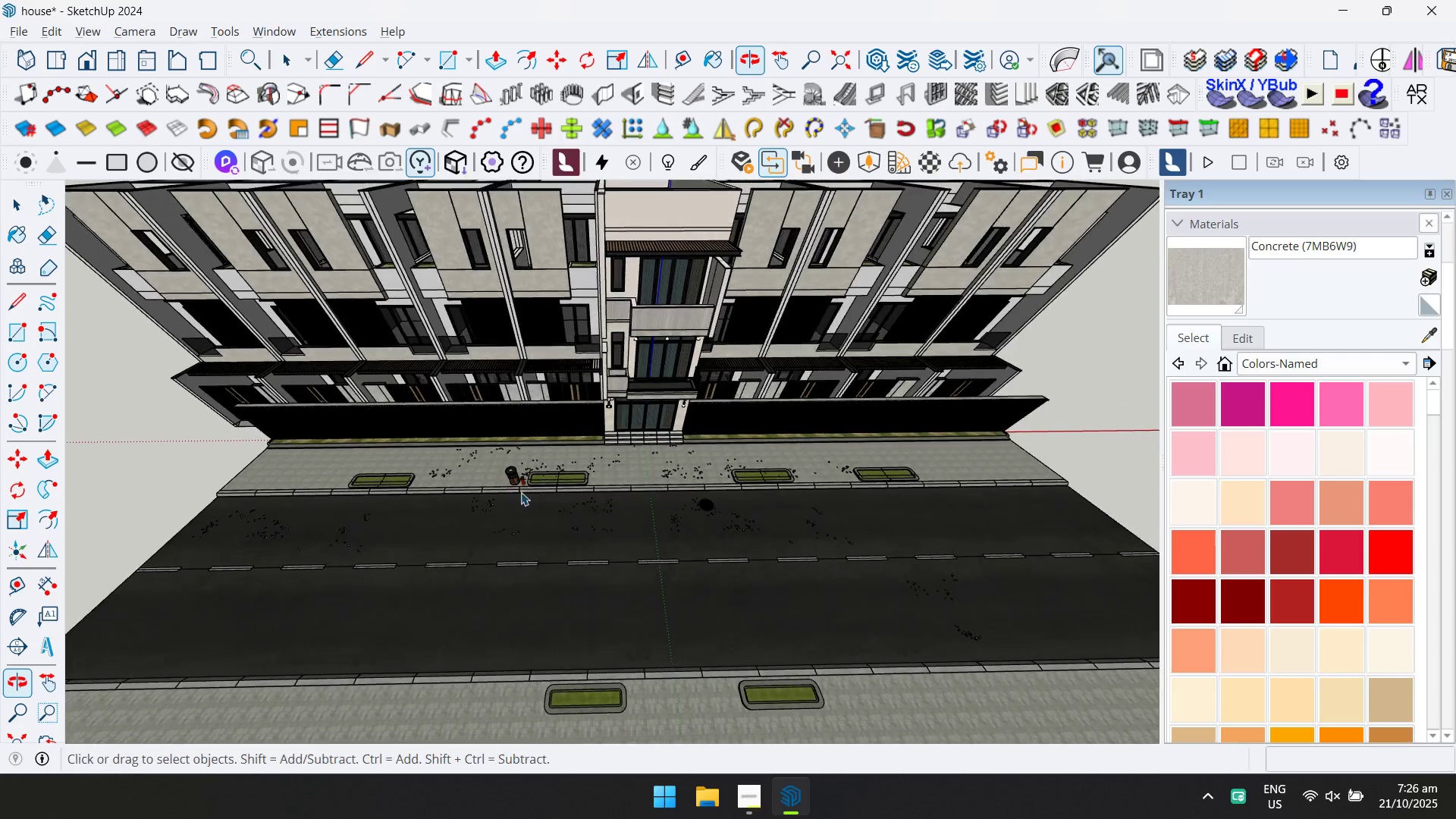 
scroll: coordinate [494, 355], scroll_direction: up, amount: 15.0
 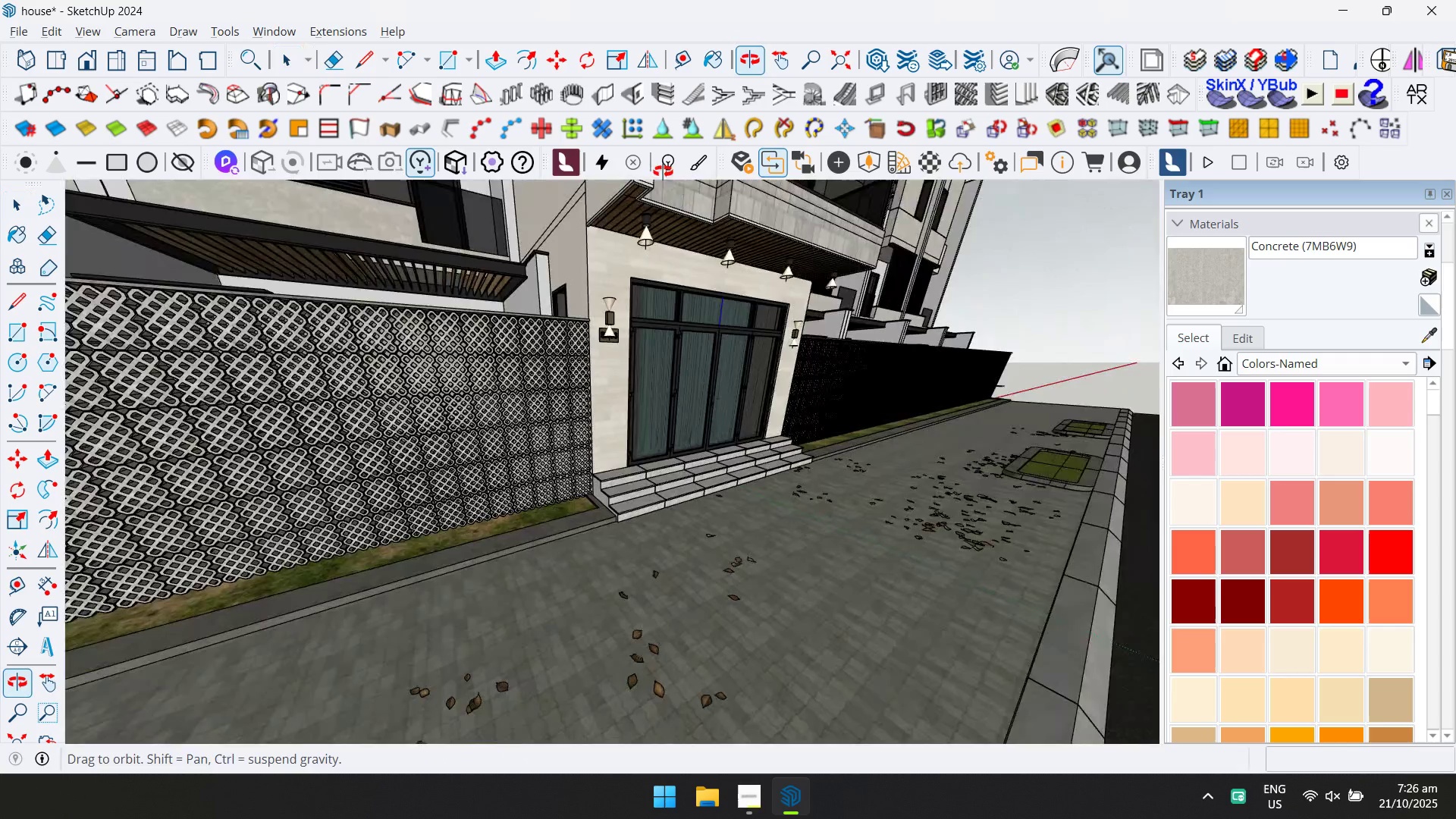 
hold_key(key=ShiftLeft, duration=0.64)
 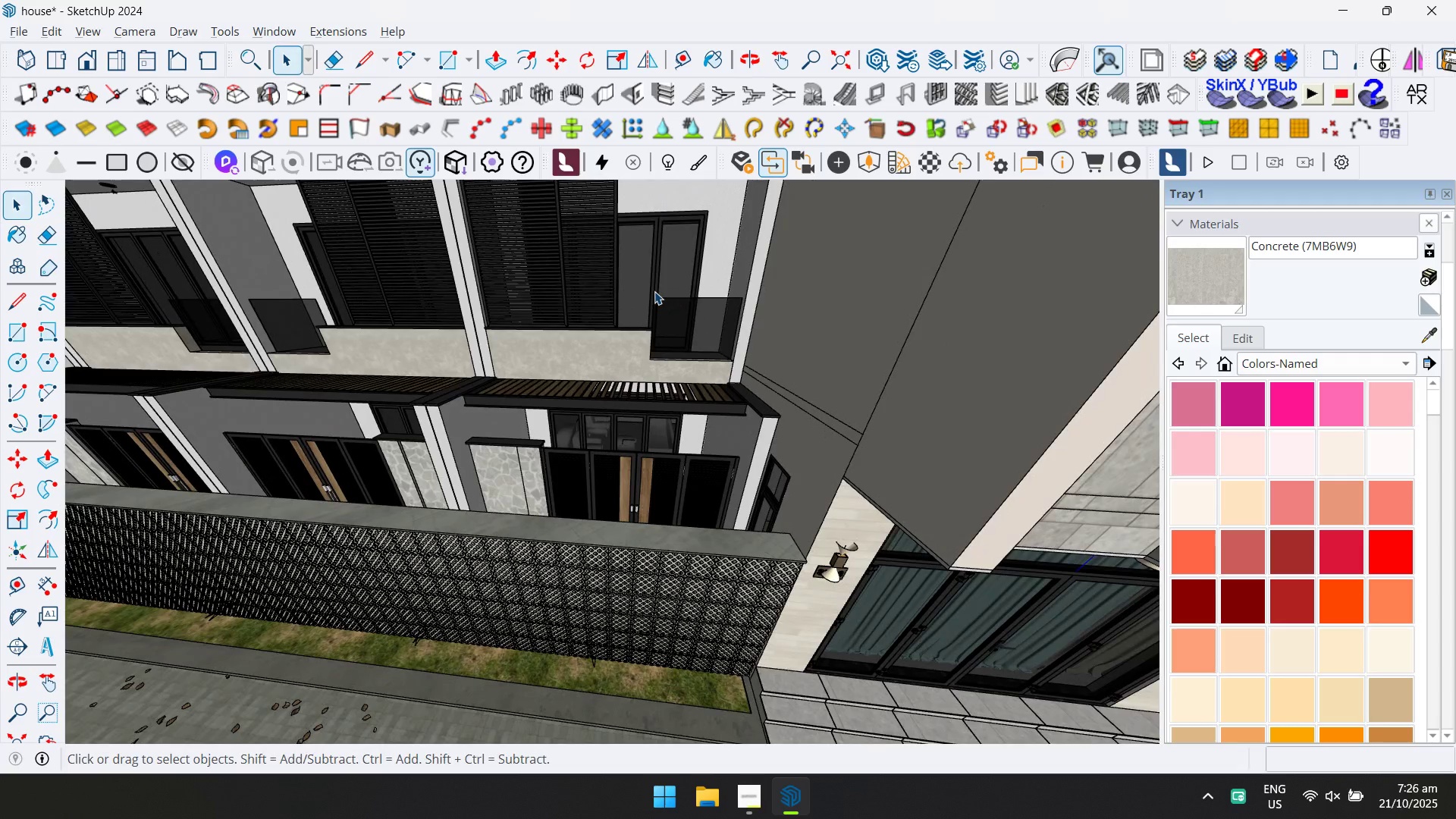 
scroll: coordinate [657, 252], scroll_direction: down, amount: 3.0
 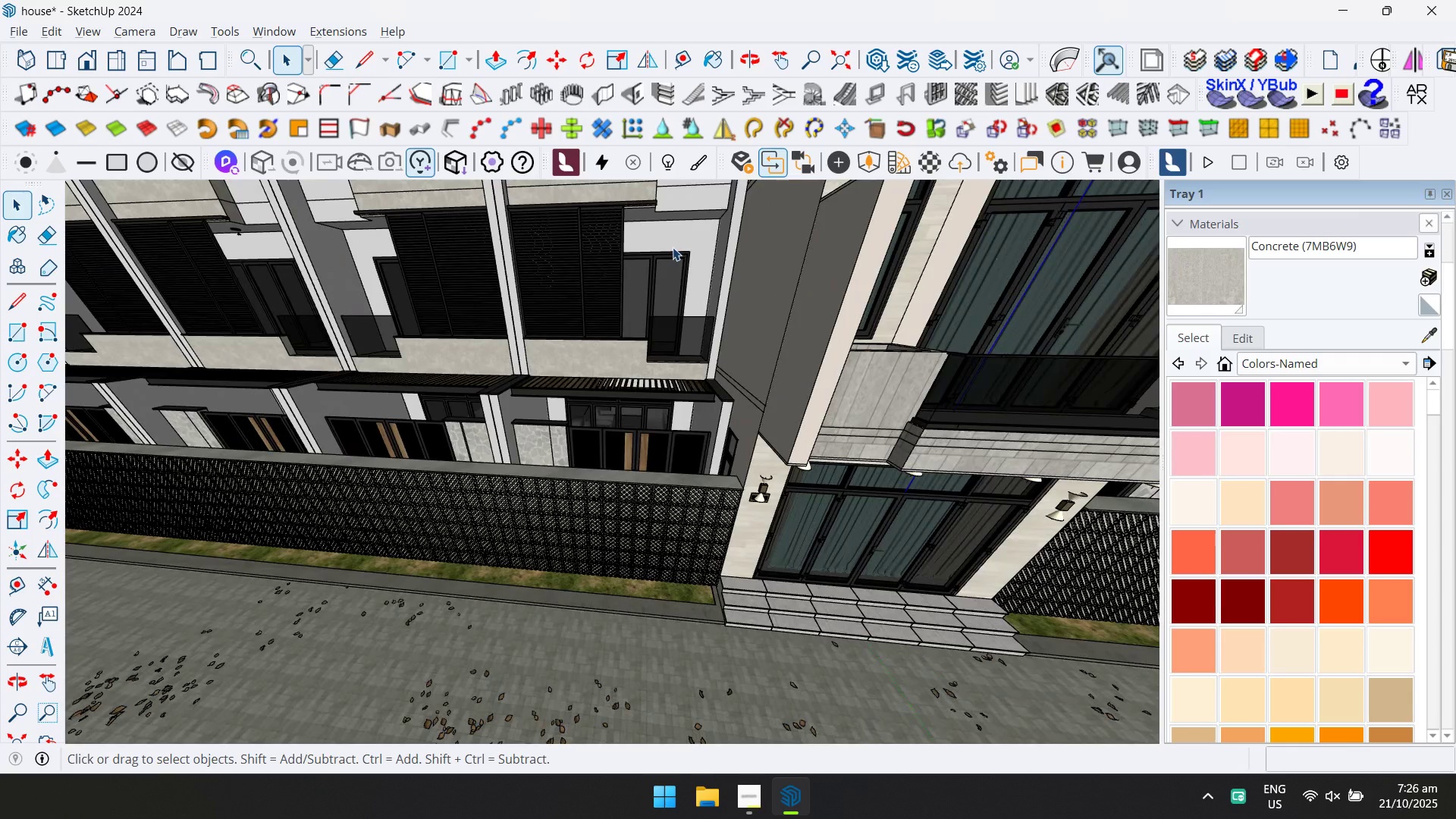 
double_click([673, 247])
 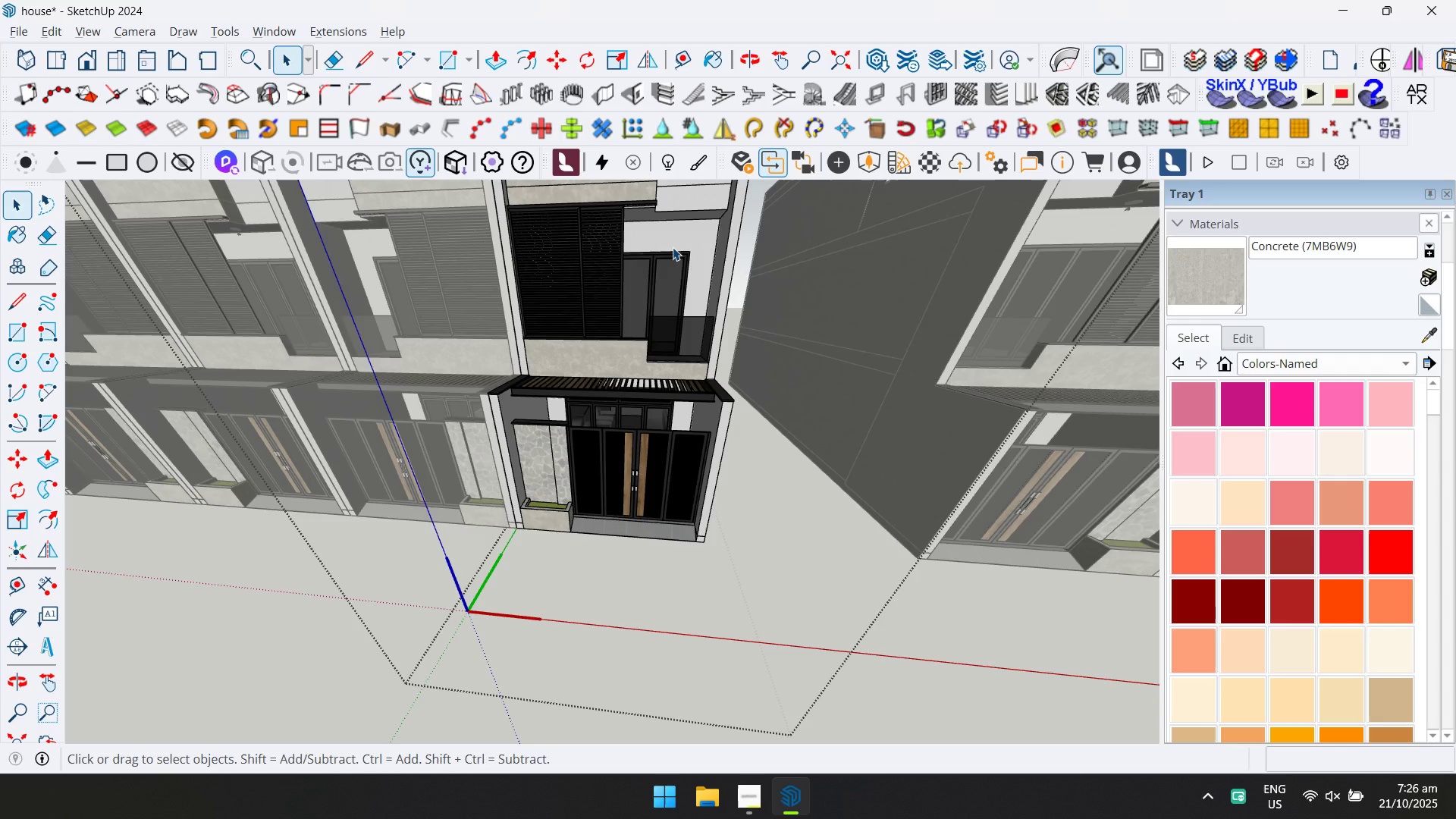 
triple_click([673, 247])
 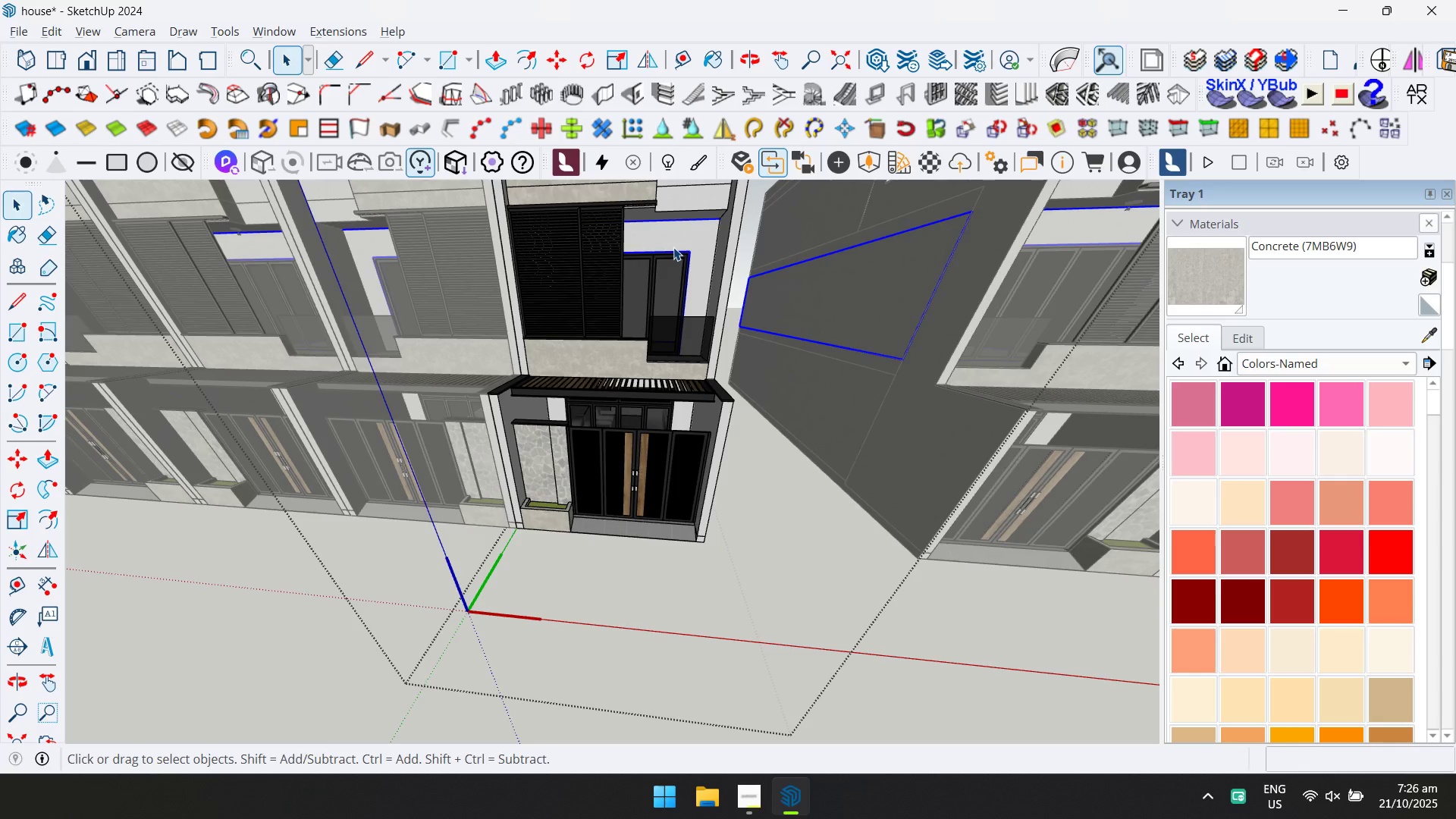 
triple_click([676, 244])
 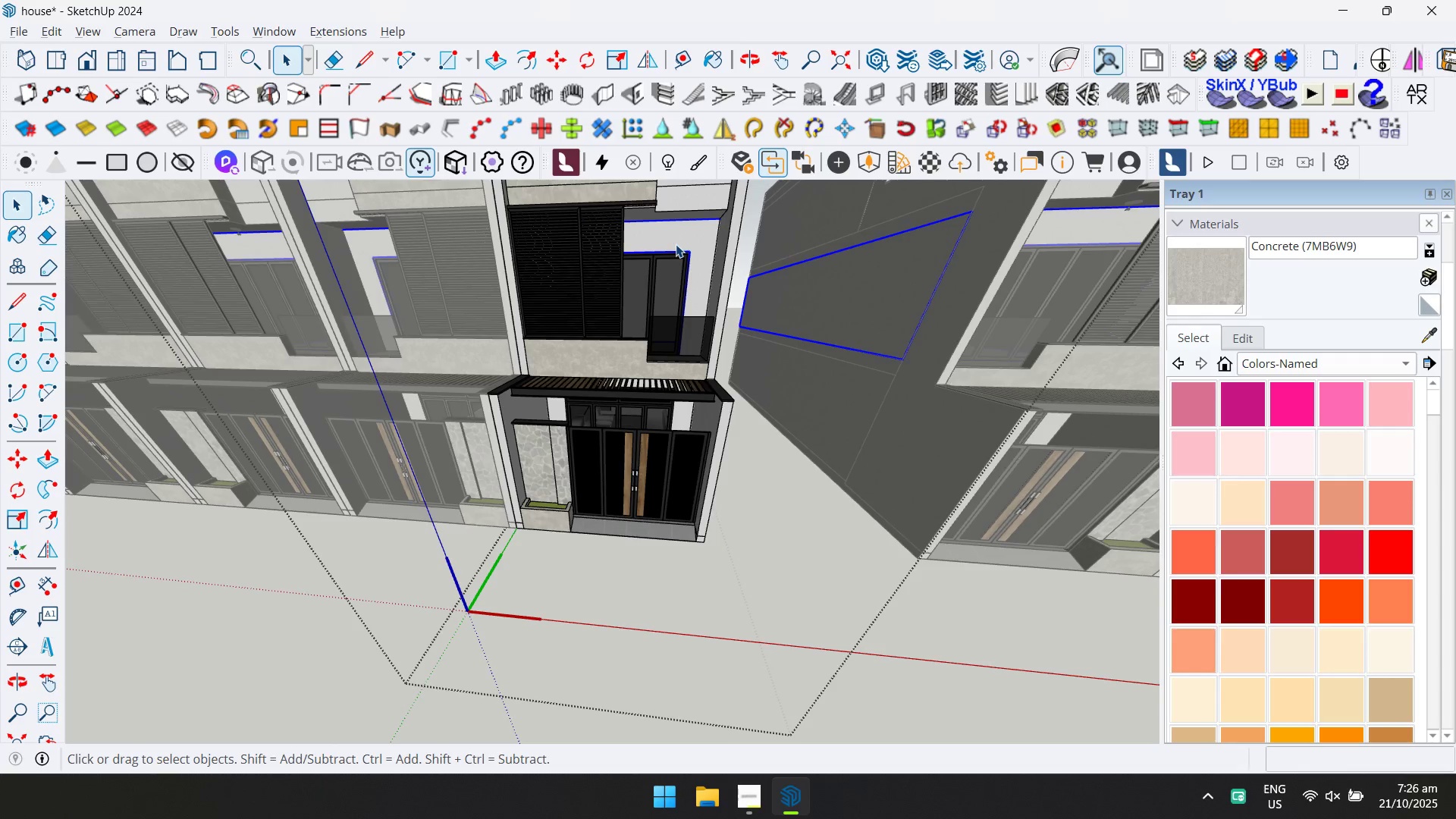 
triple_click([676, 244])
 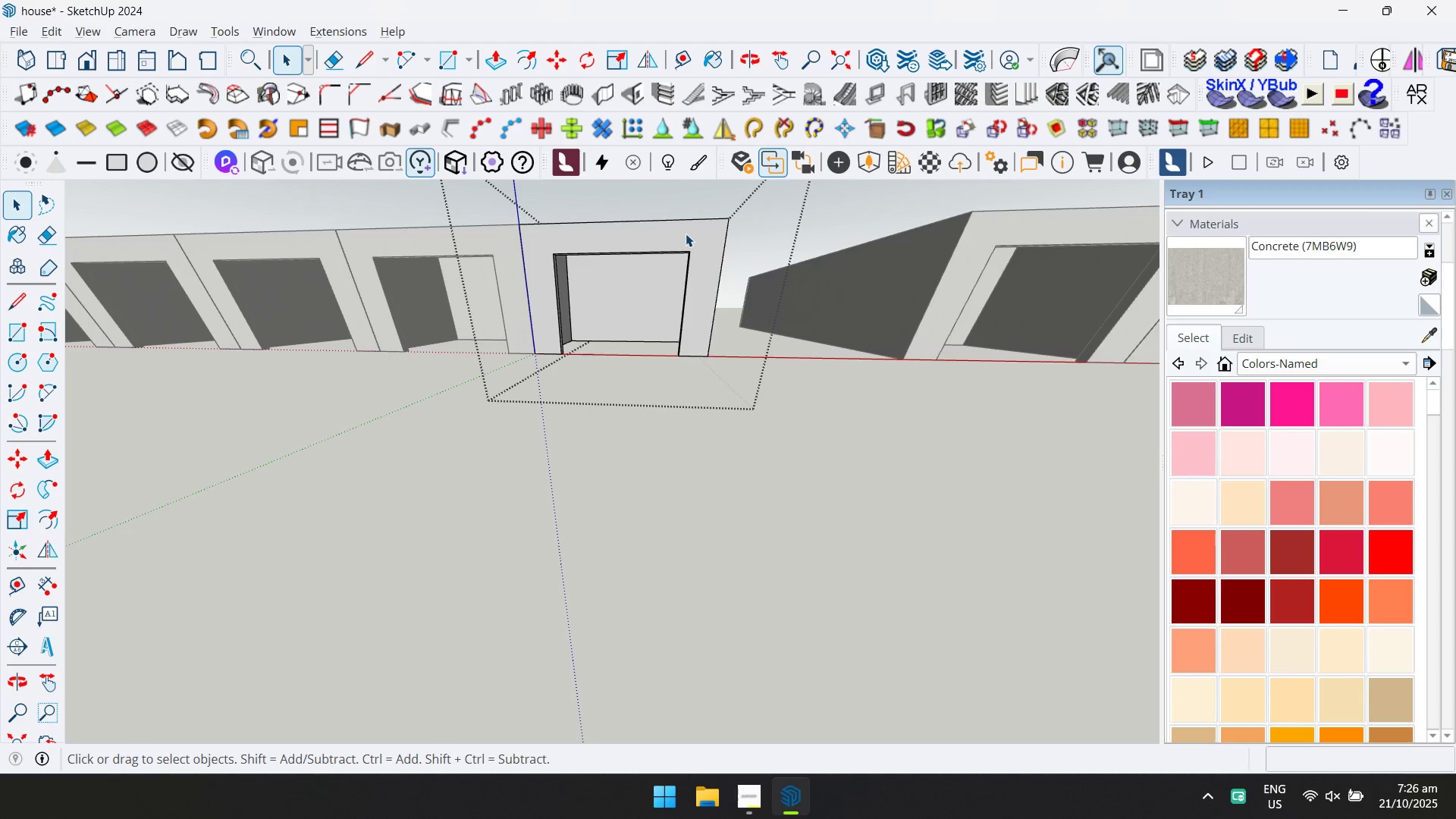 
triple_click([686, 234])
 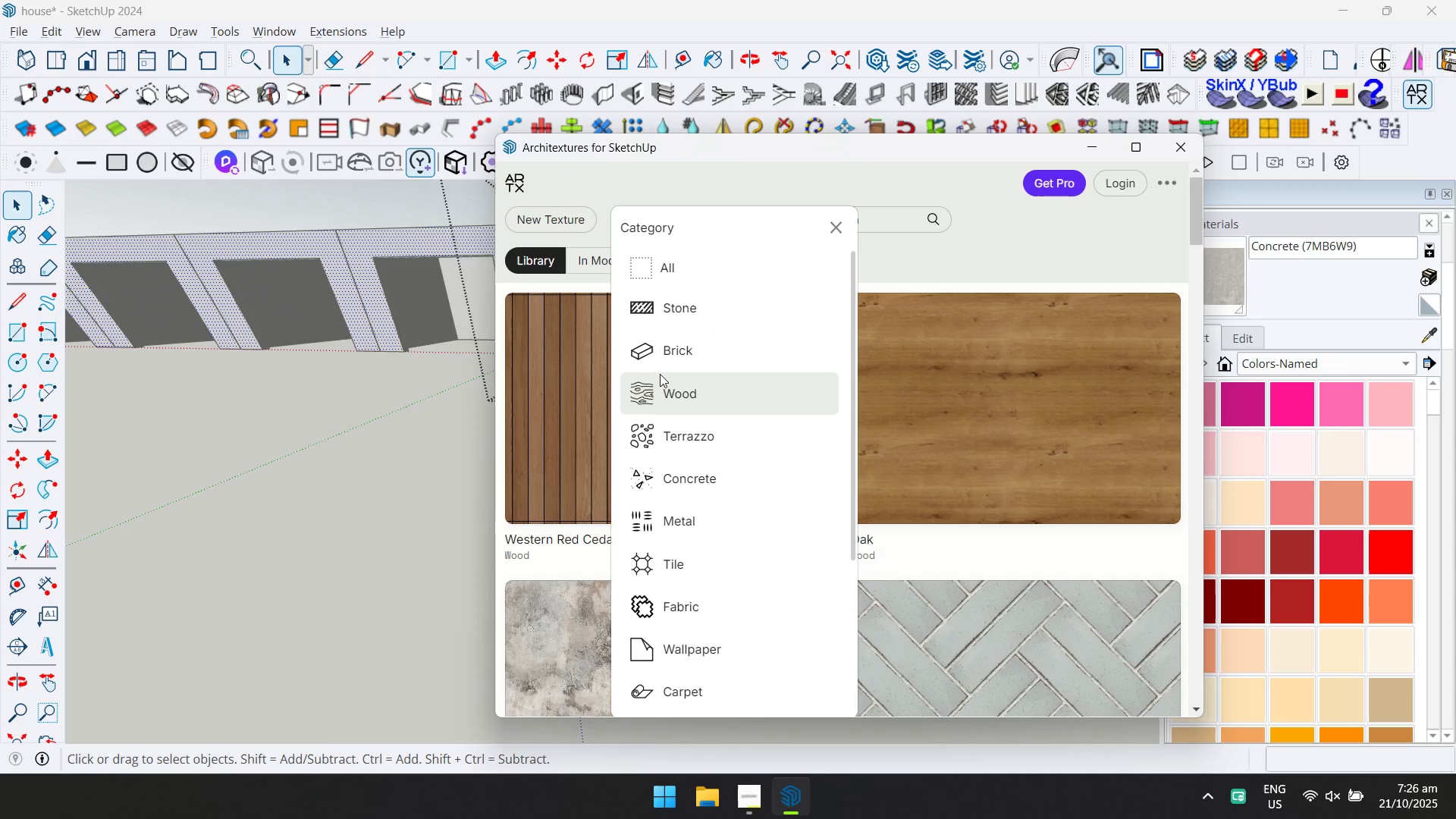 
wait(5.89)
 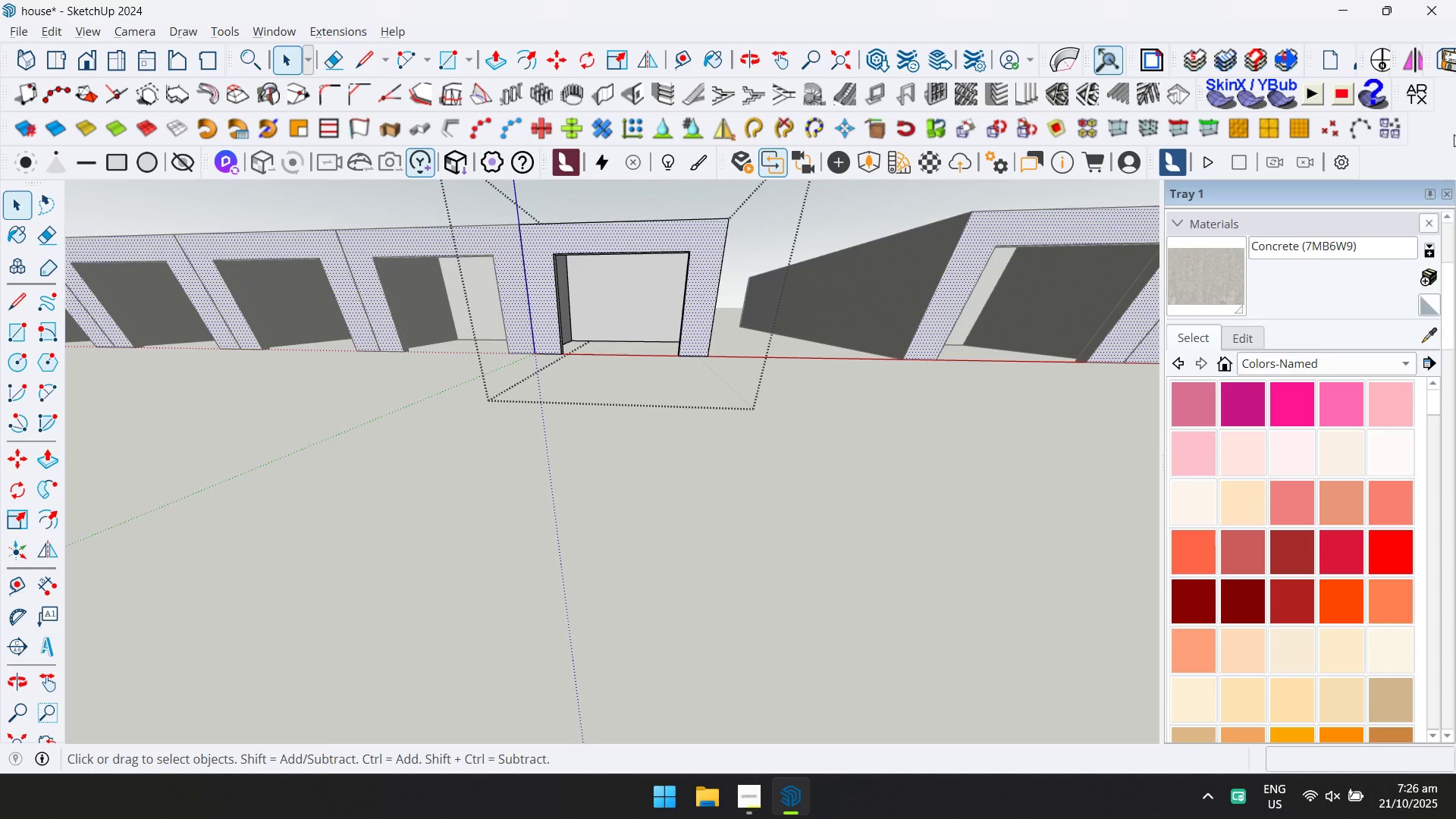 
scroll: coordinate [976, 389], scroll_direction: down, amount: 1.0
 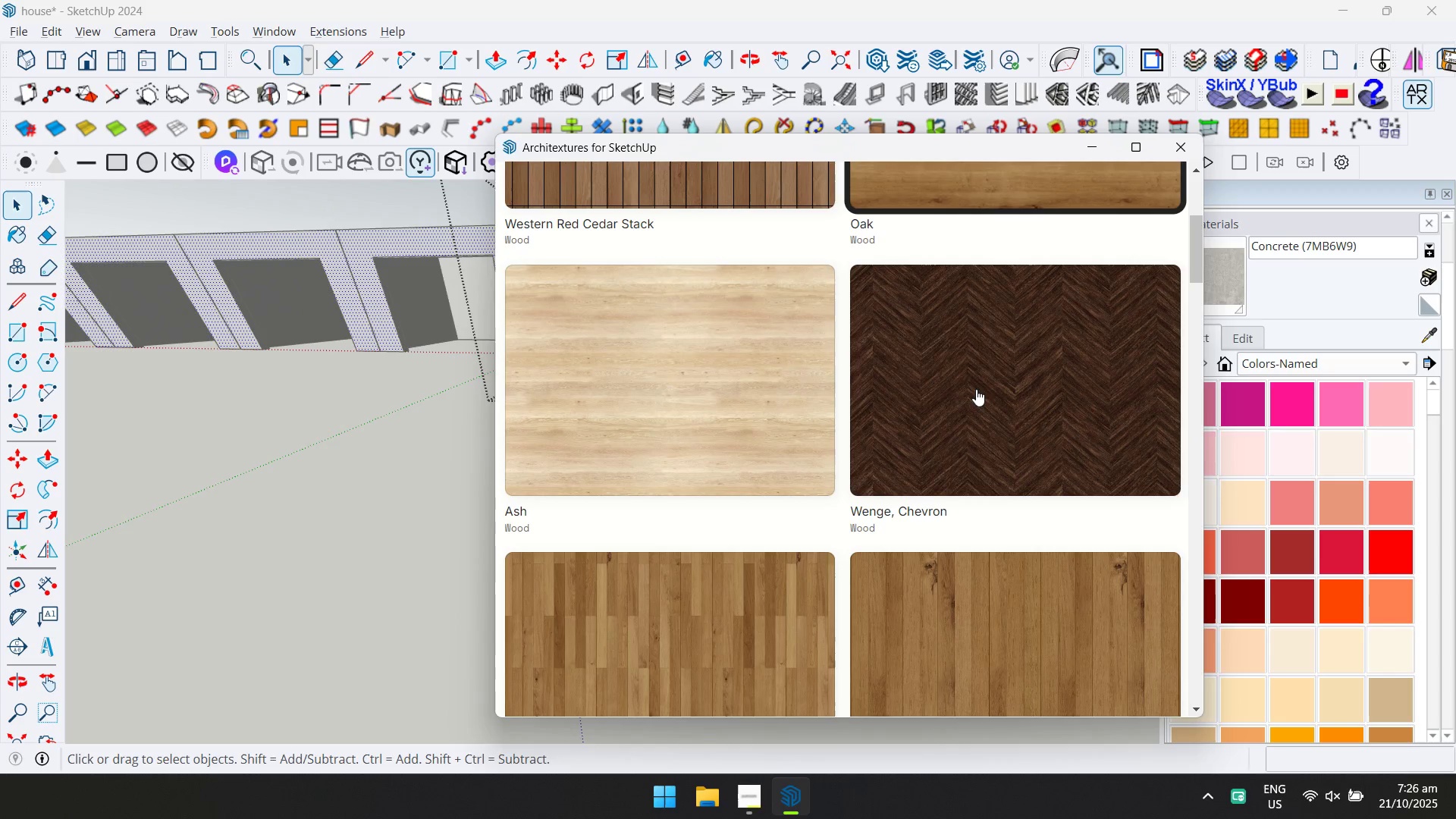 
scroll: coordinate [976, 389], scroll_direction: up, amount: 1.0
 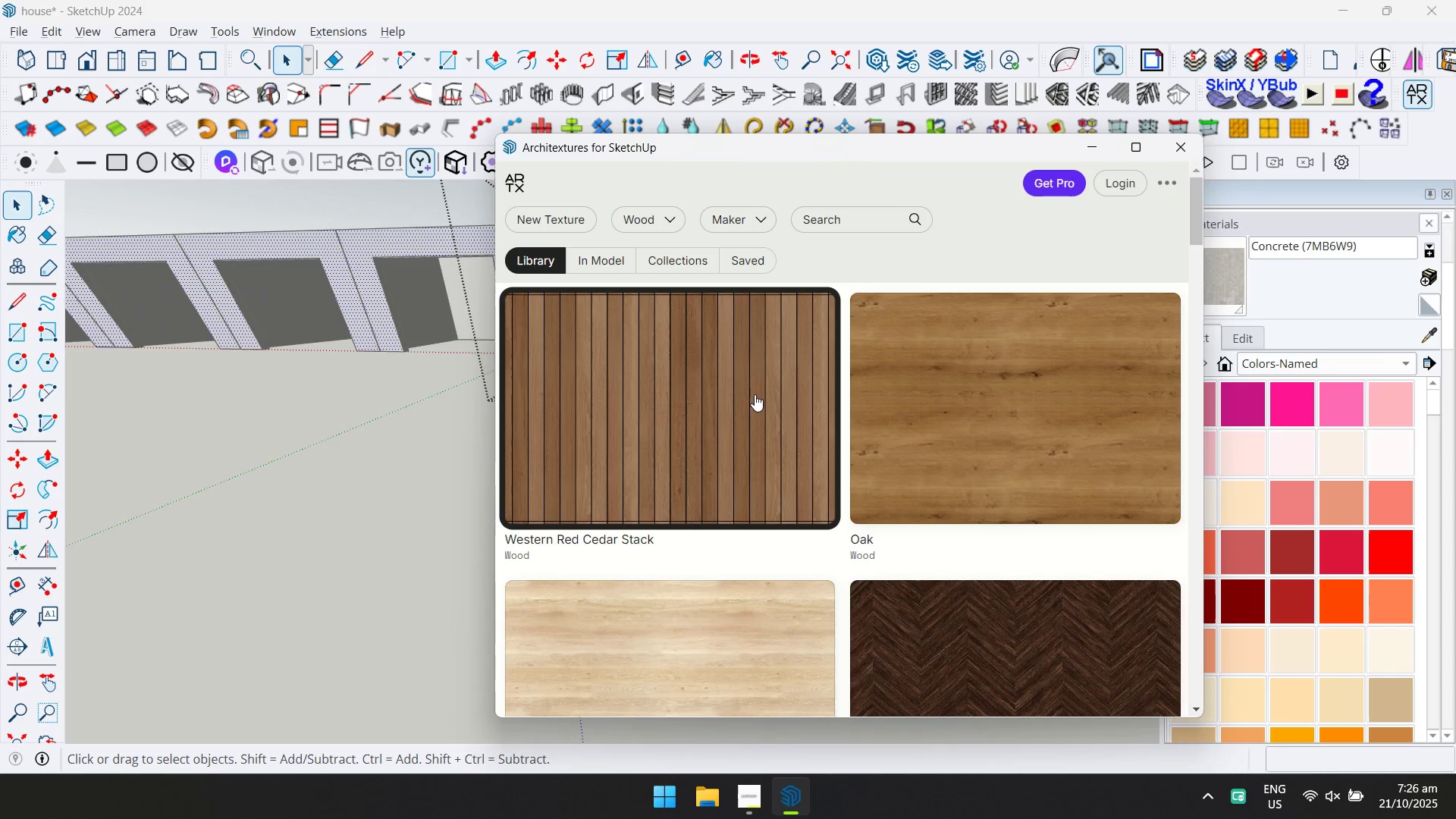 
left_click([755, 394])
 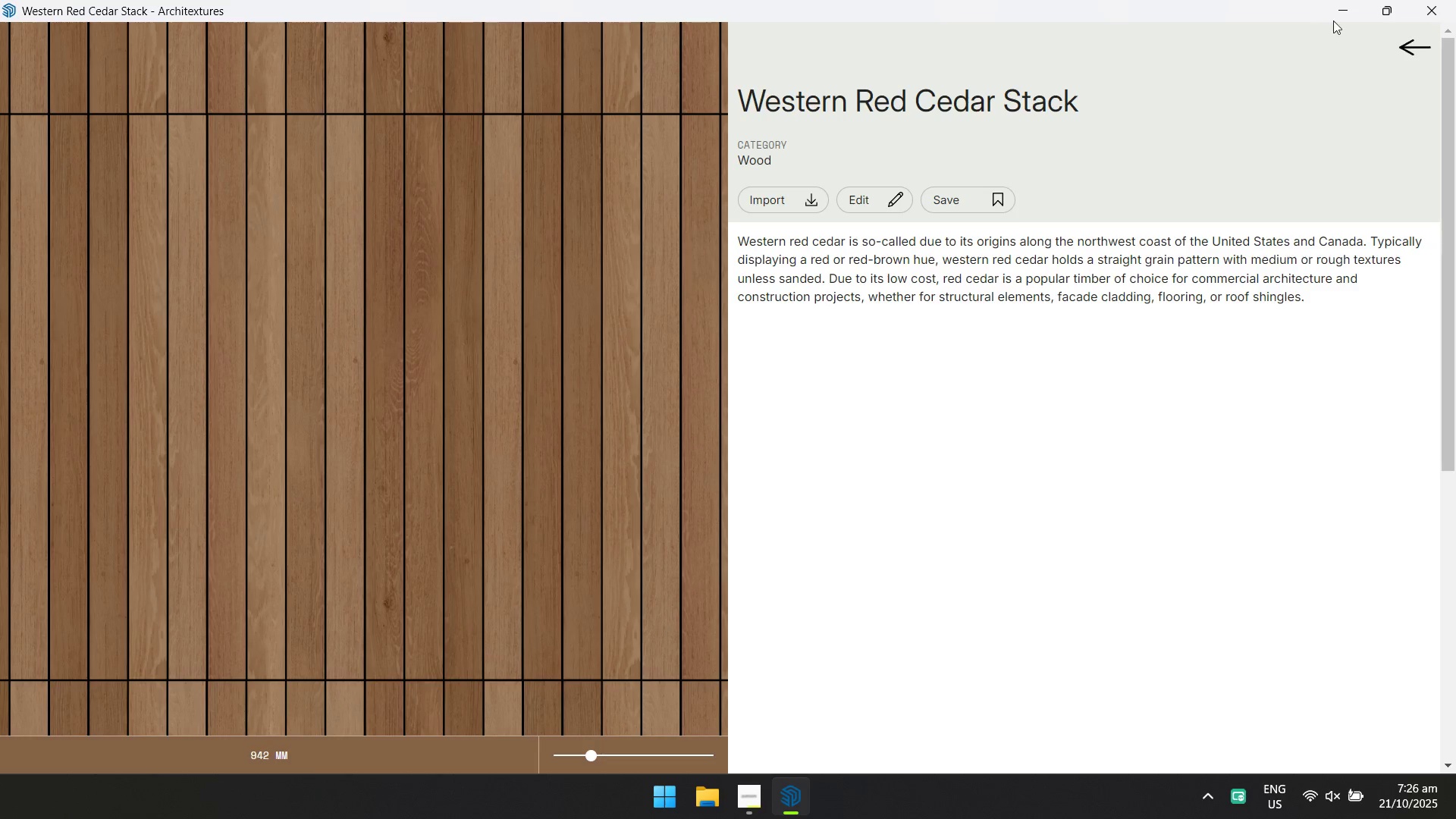 
left_click([1178, 156])
 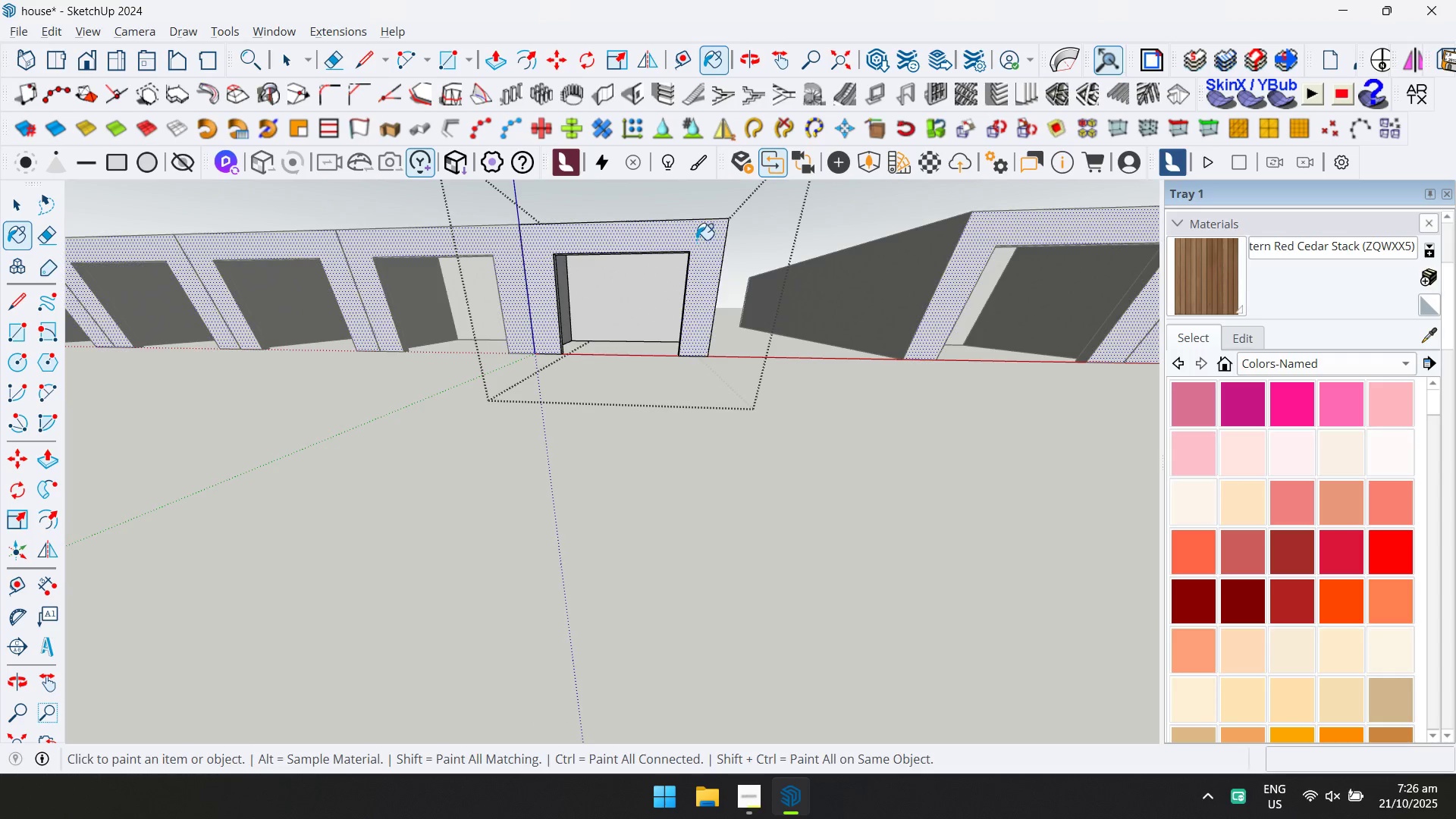 
scroll: coordinate [695, 240], scroll_direction: up, amount: 4.0
 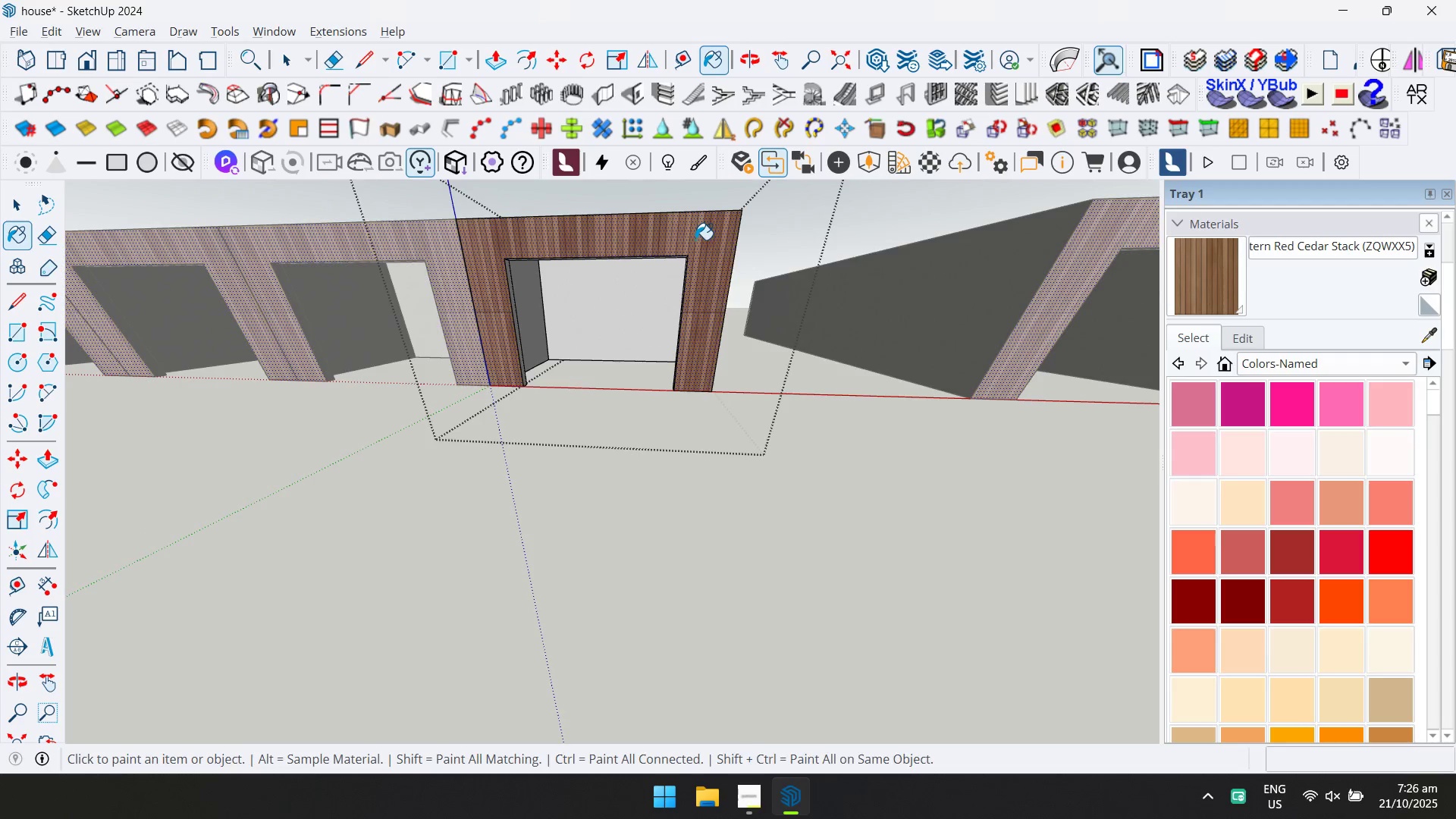 
right_click([695, 240])
 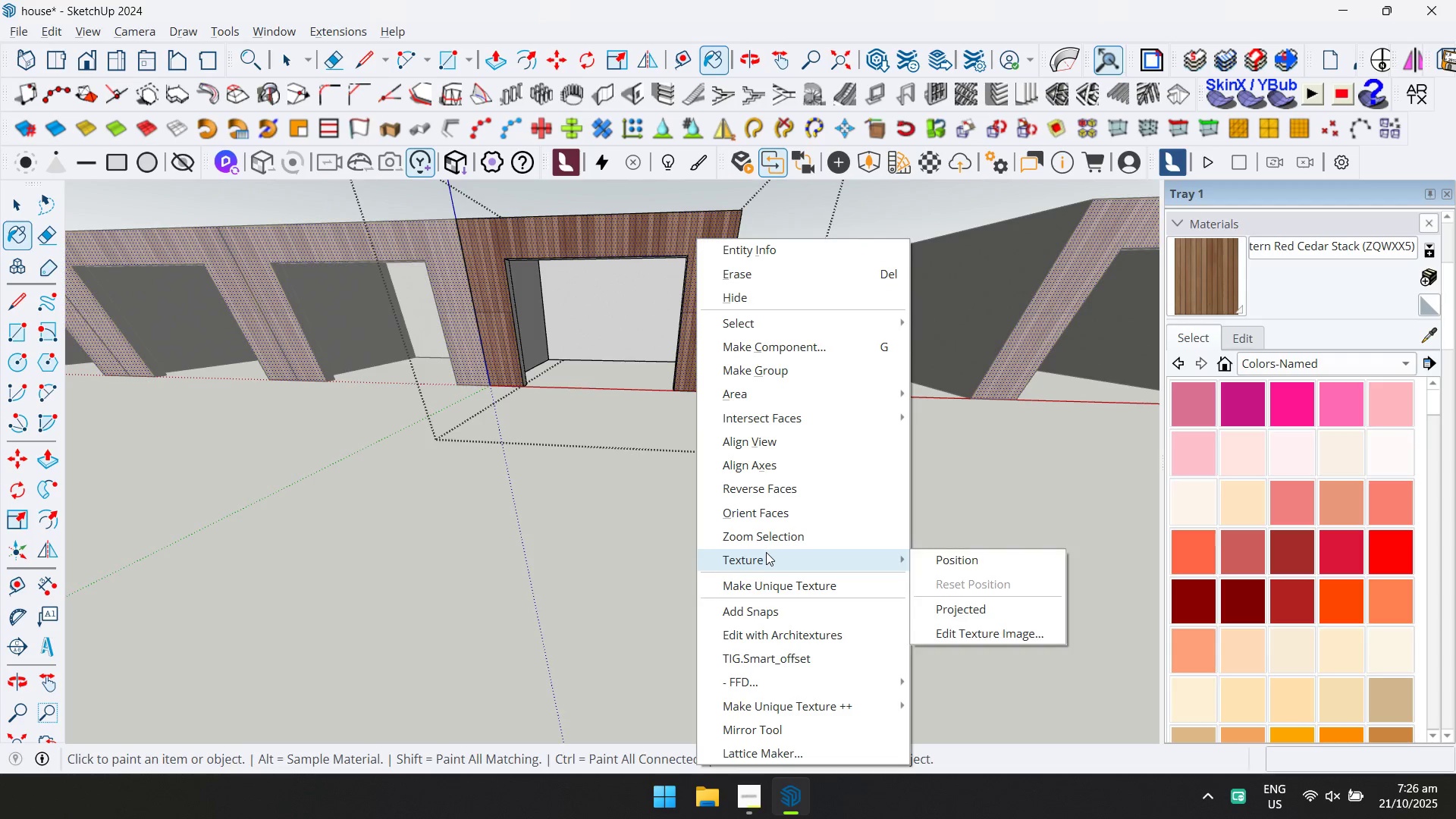 
double_click([957, 550])
 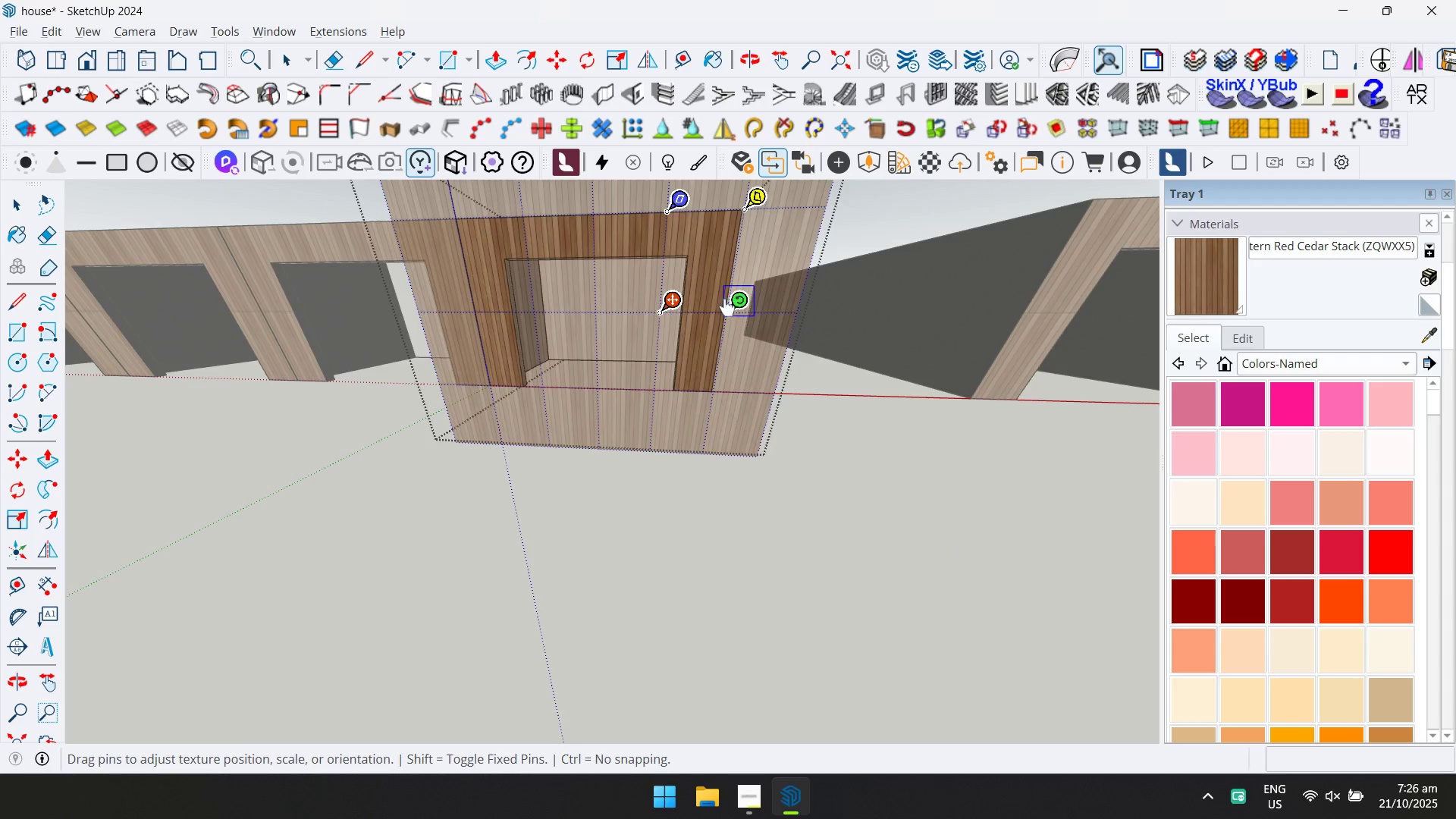 
left_click_drag(start_coordinate=[739, 306], to_coordinate=[672, 294])
 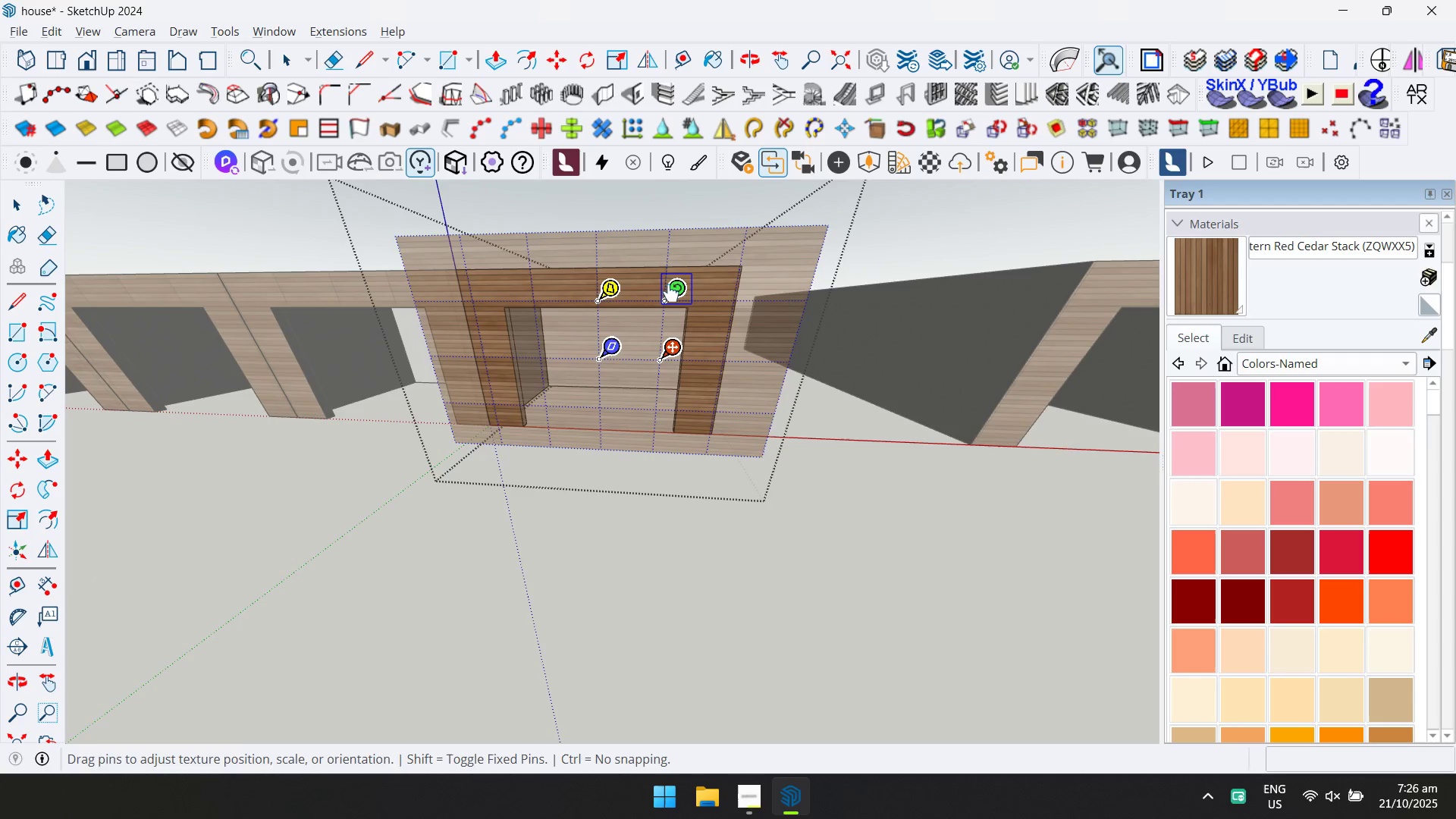 
key(Enter)
 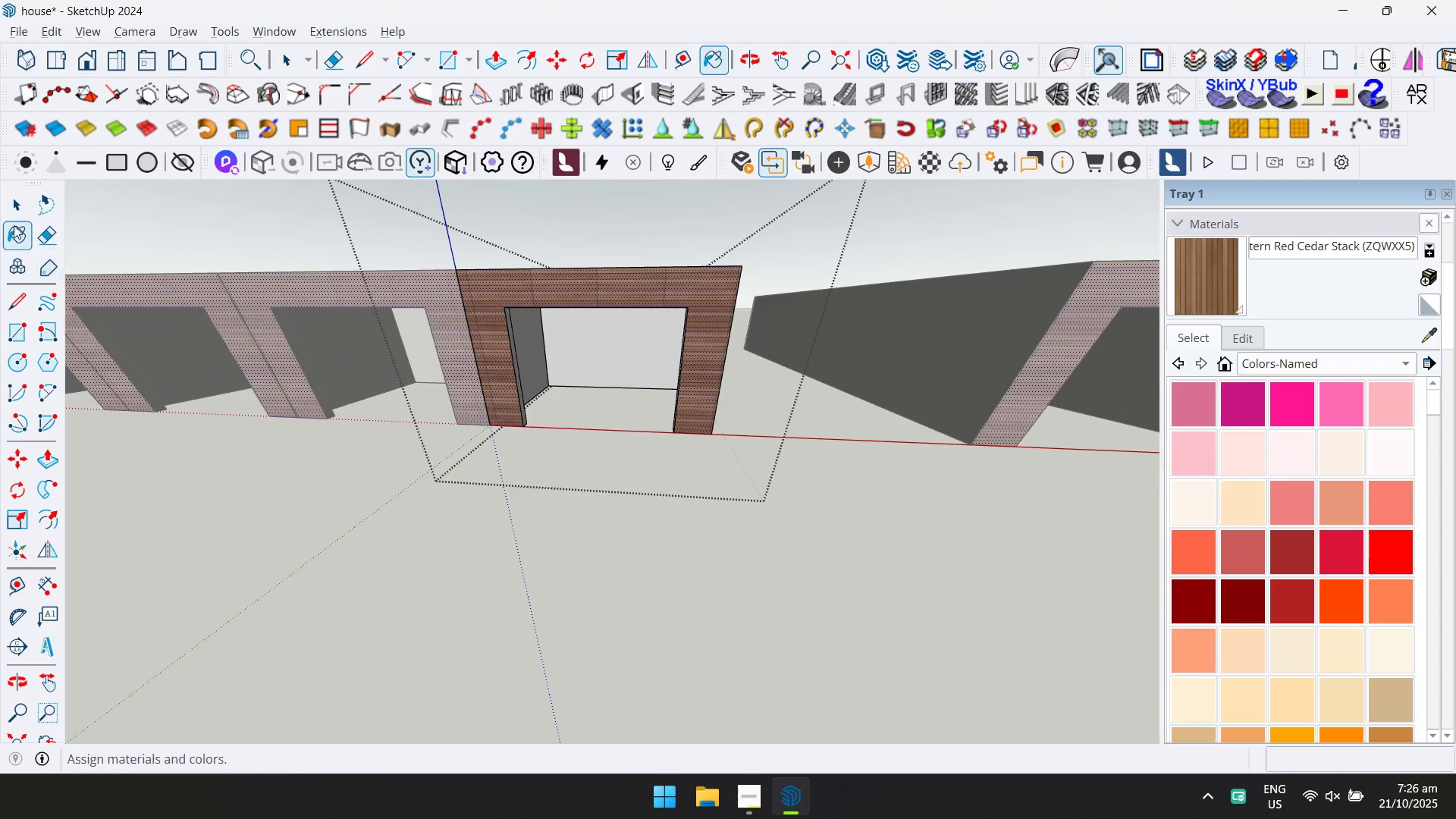 
key(Escape)
 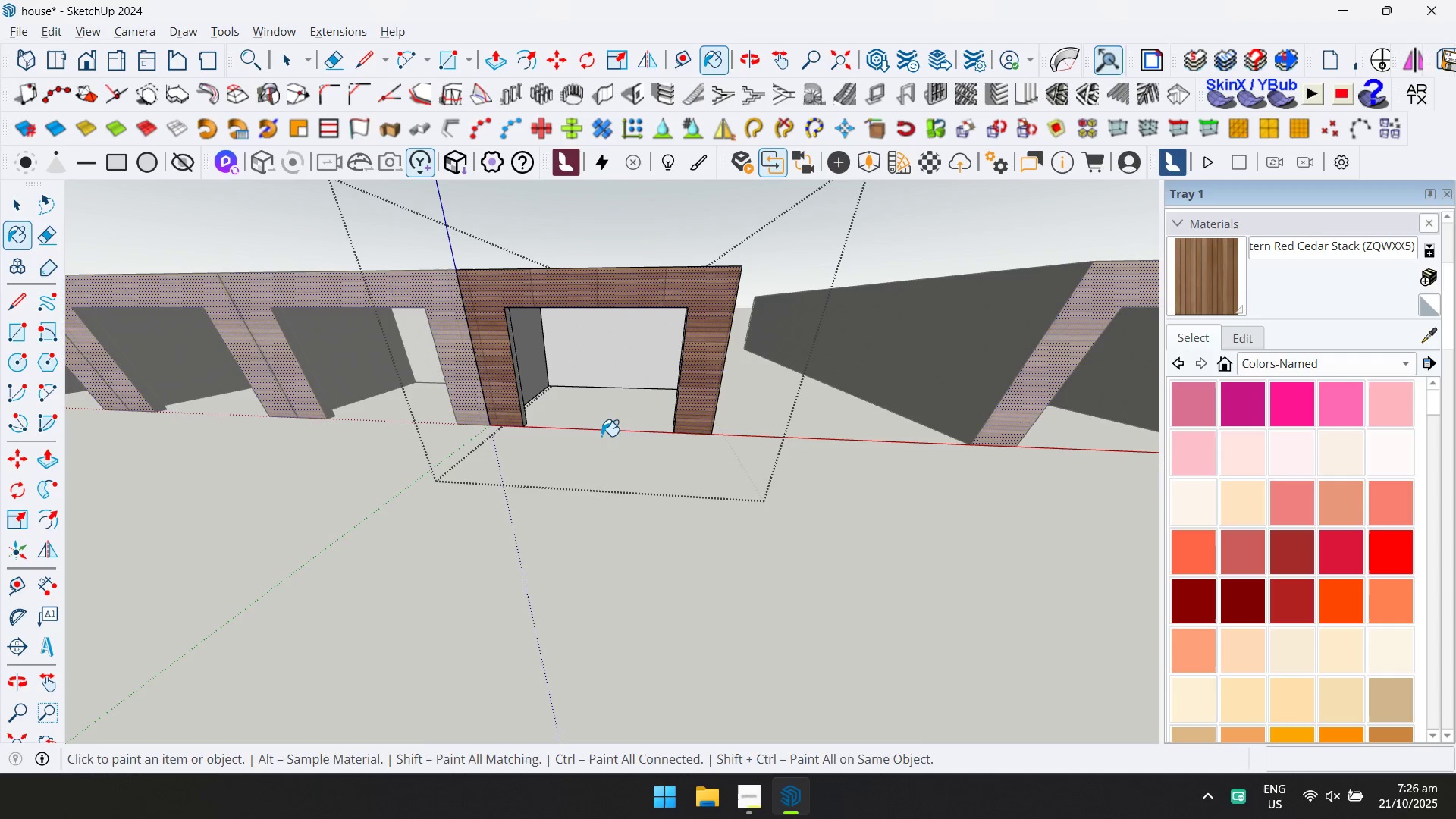 
key(Space)
 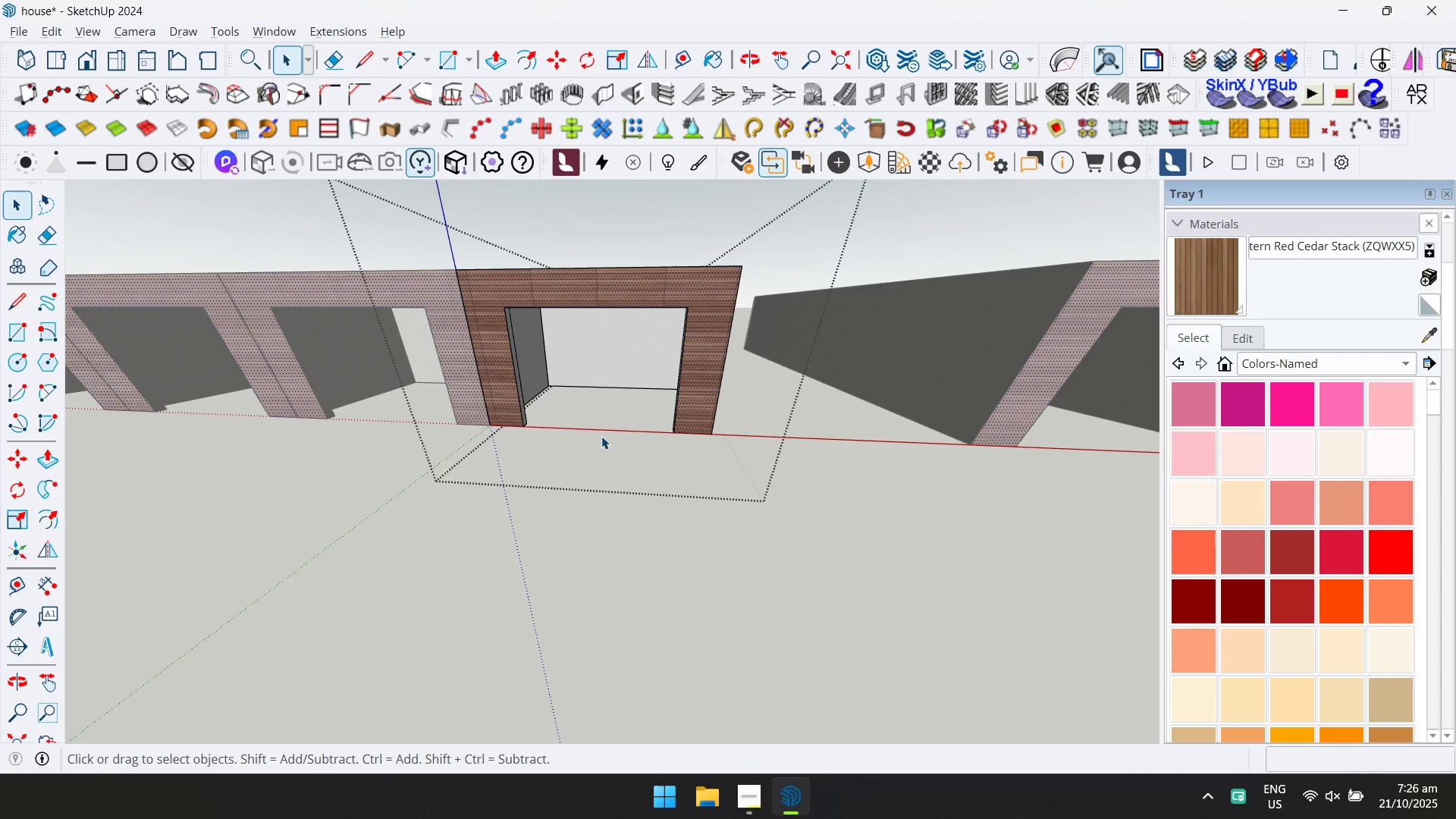 
key(Escape)
 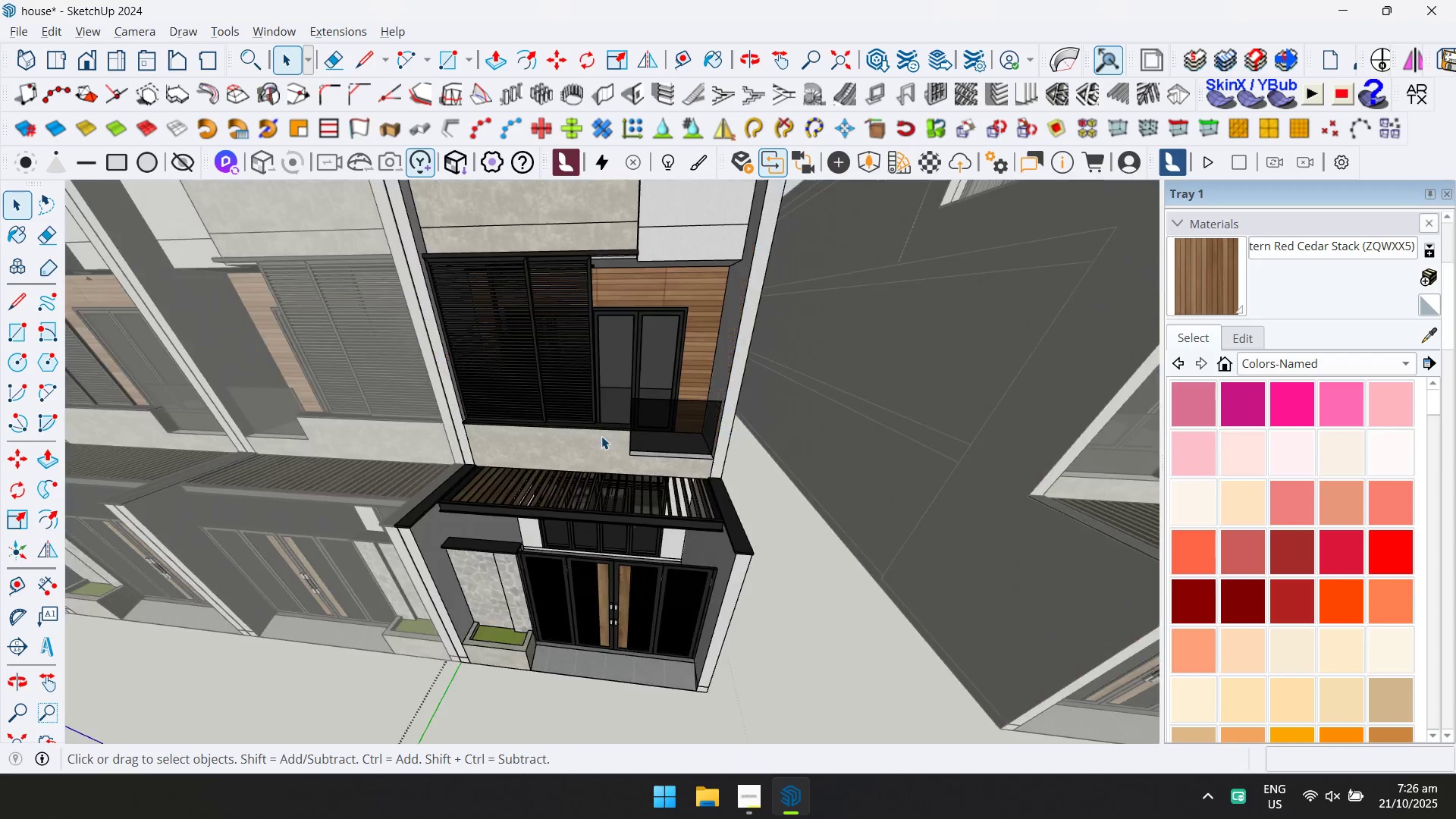 
key(Escape)
 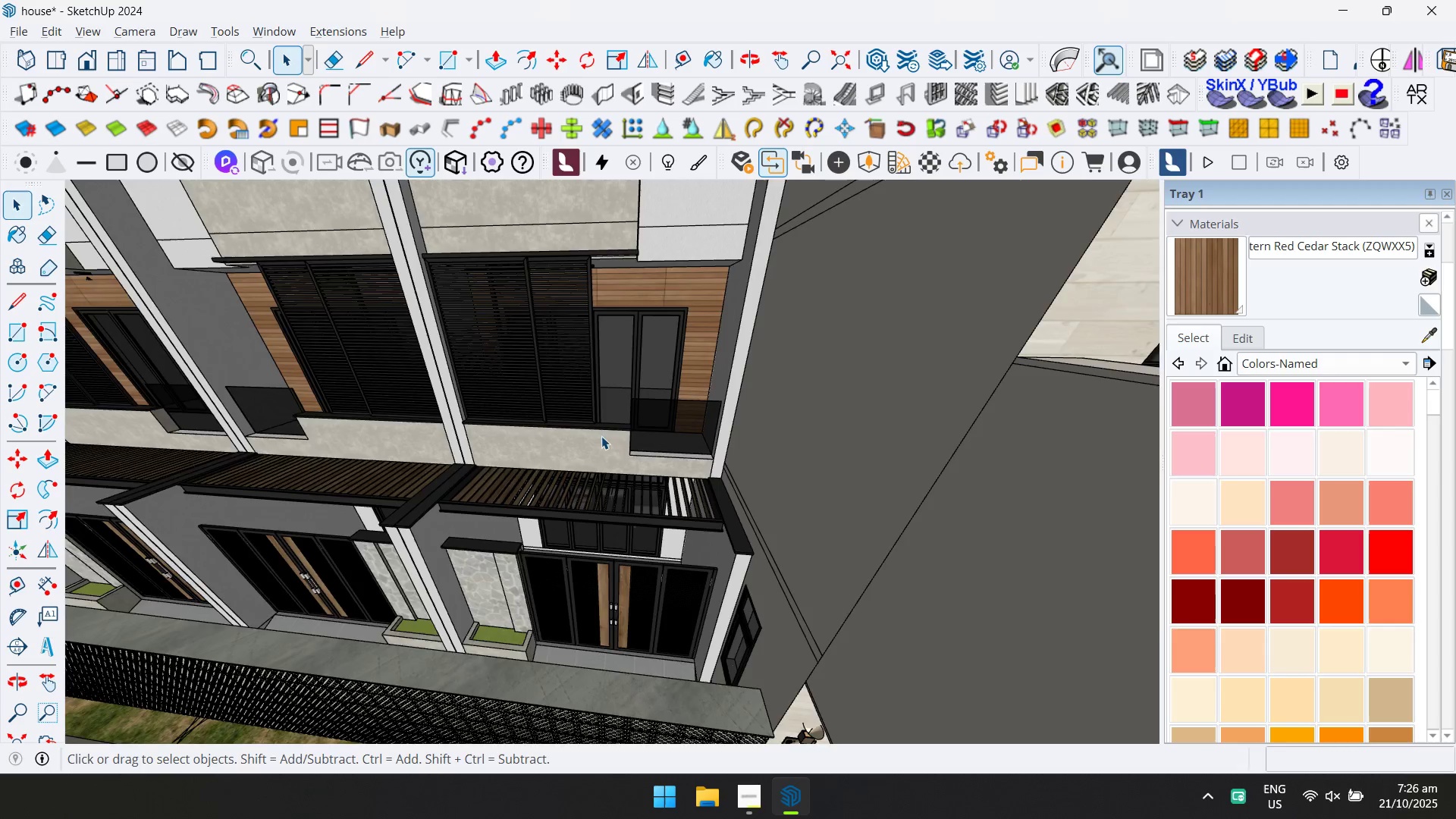 
scroll: coordinate [637, 404], scroll_direction: down, amount: 5.0
 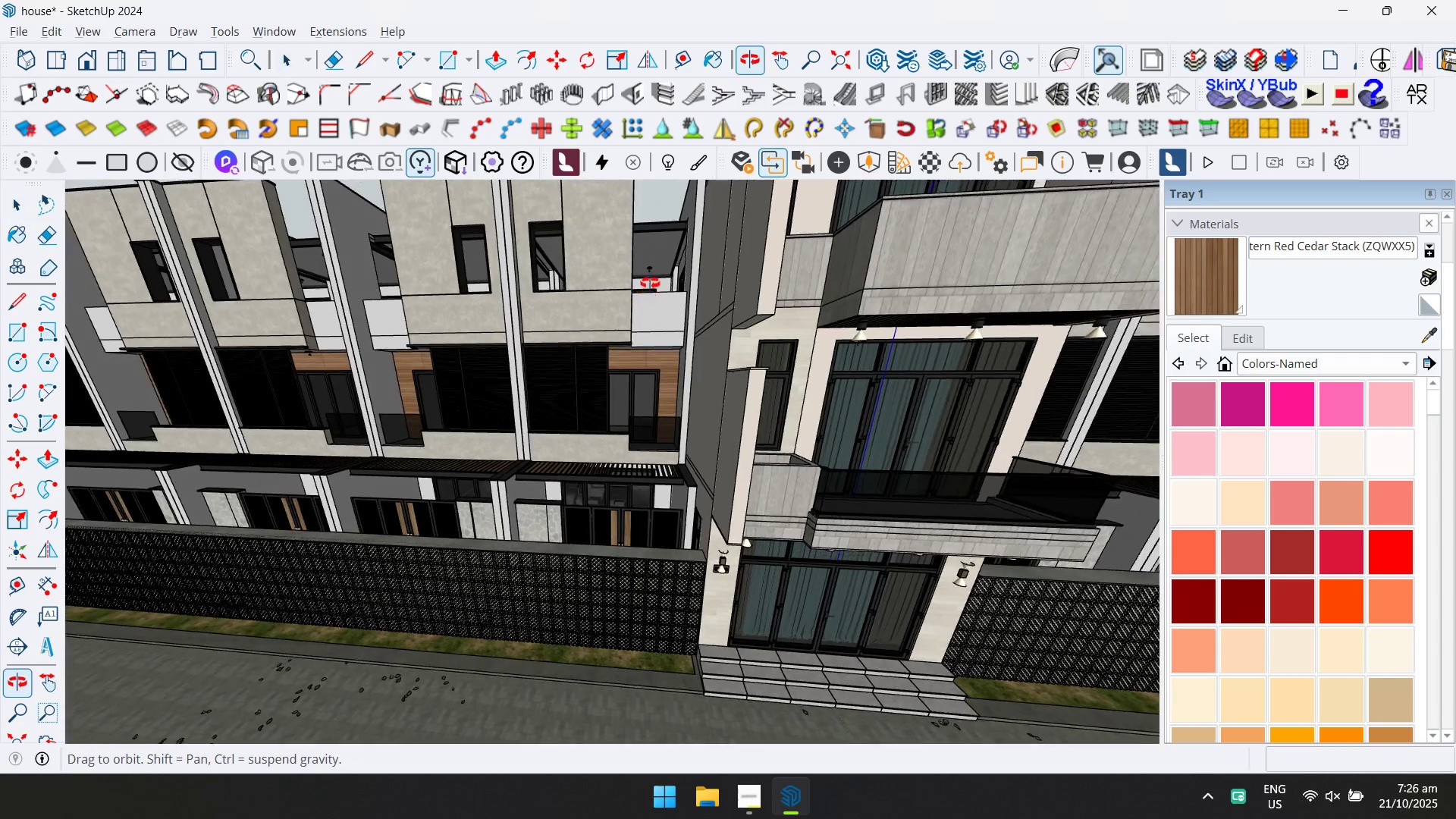 
hold_key(key=ShiftLeft, duration=0.92)
 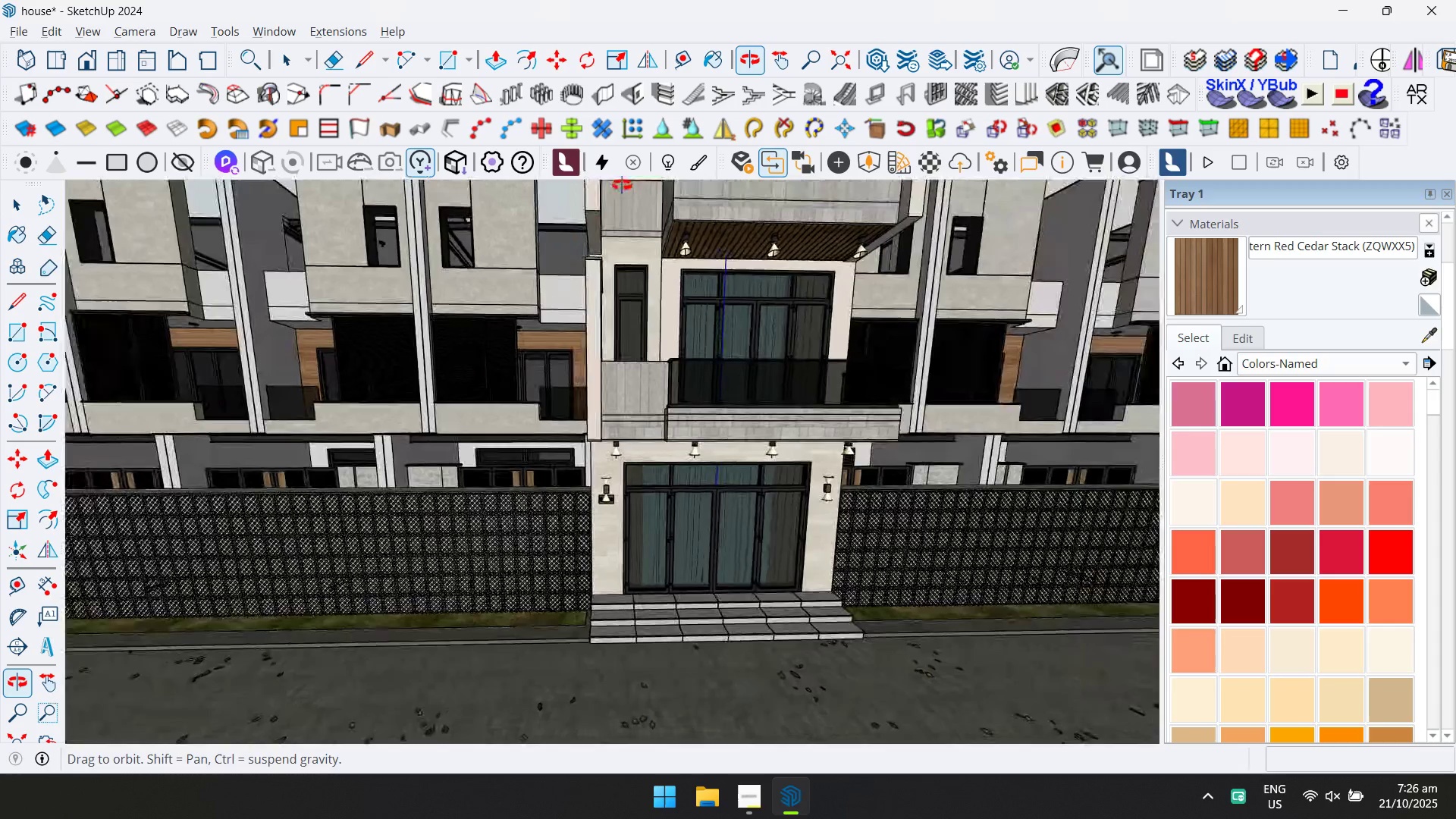 
hold_key(key=ShiftLeft, duration=0.78)
 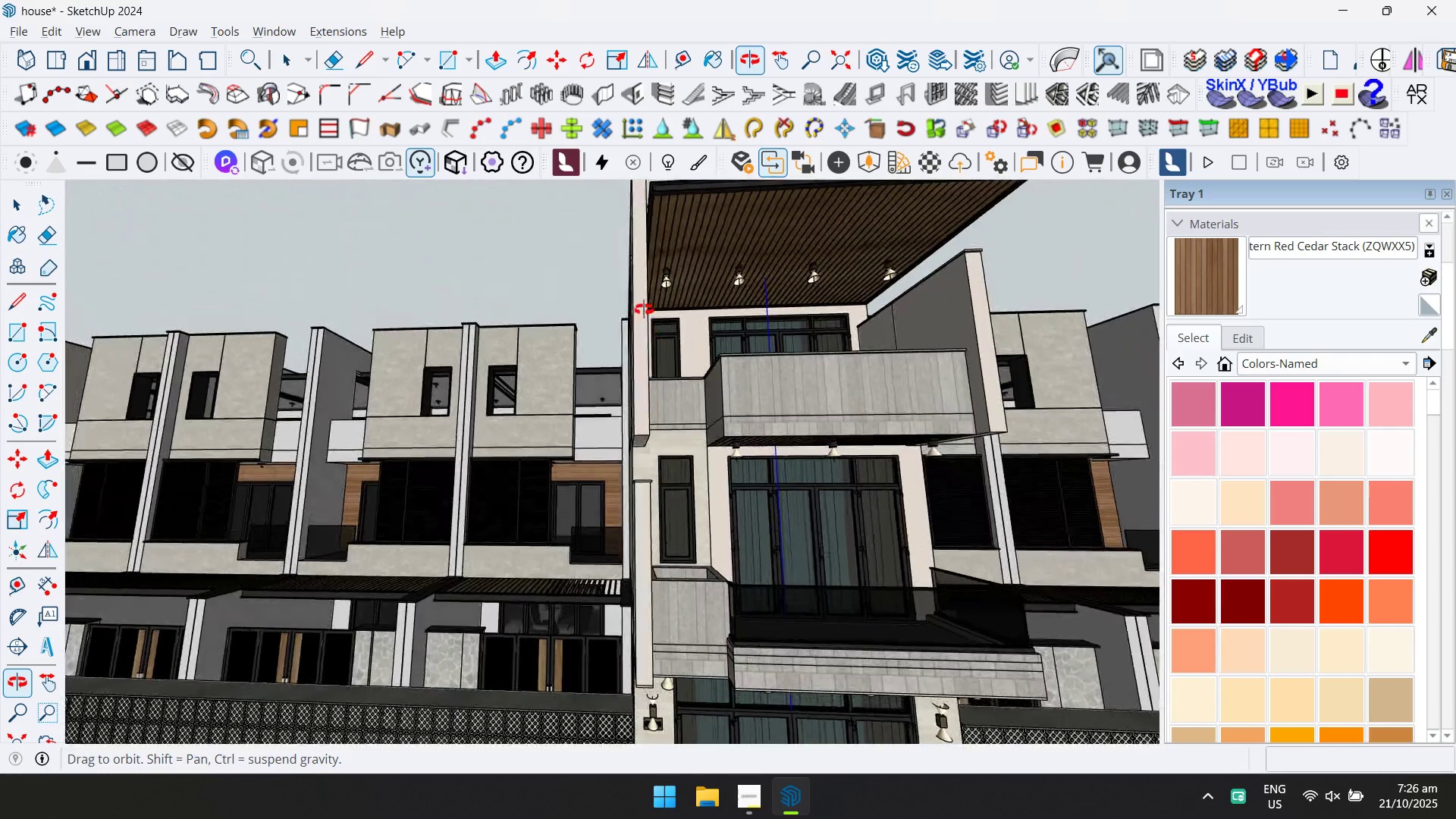 
hold_key(key=ShiftLeft, duration=0.65)
 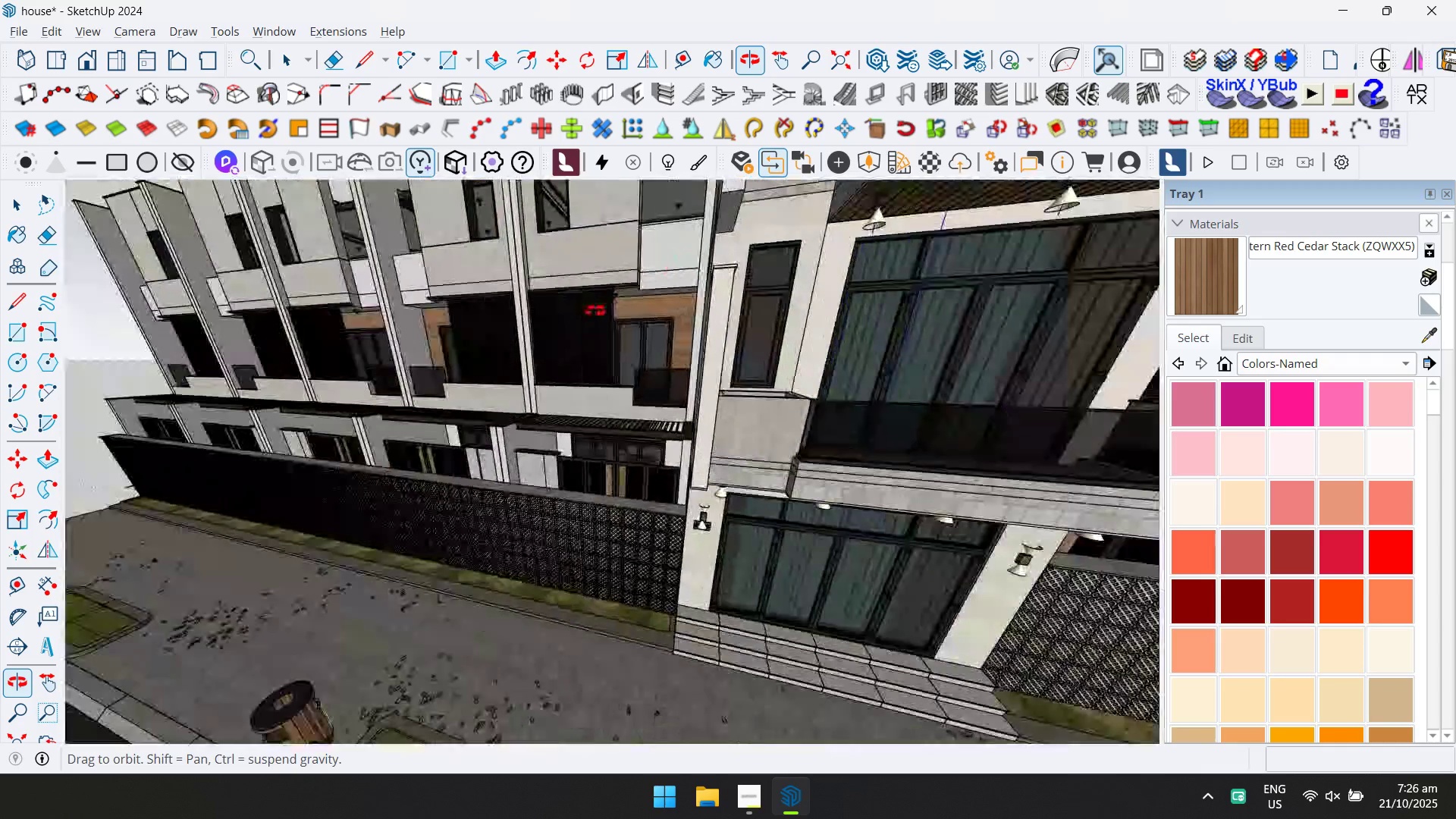 
scroll: coordinate [643, 473], scroll_direction: down, amount: 14.0
 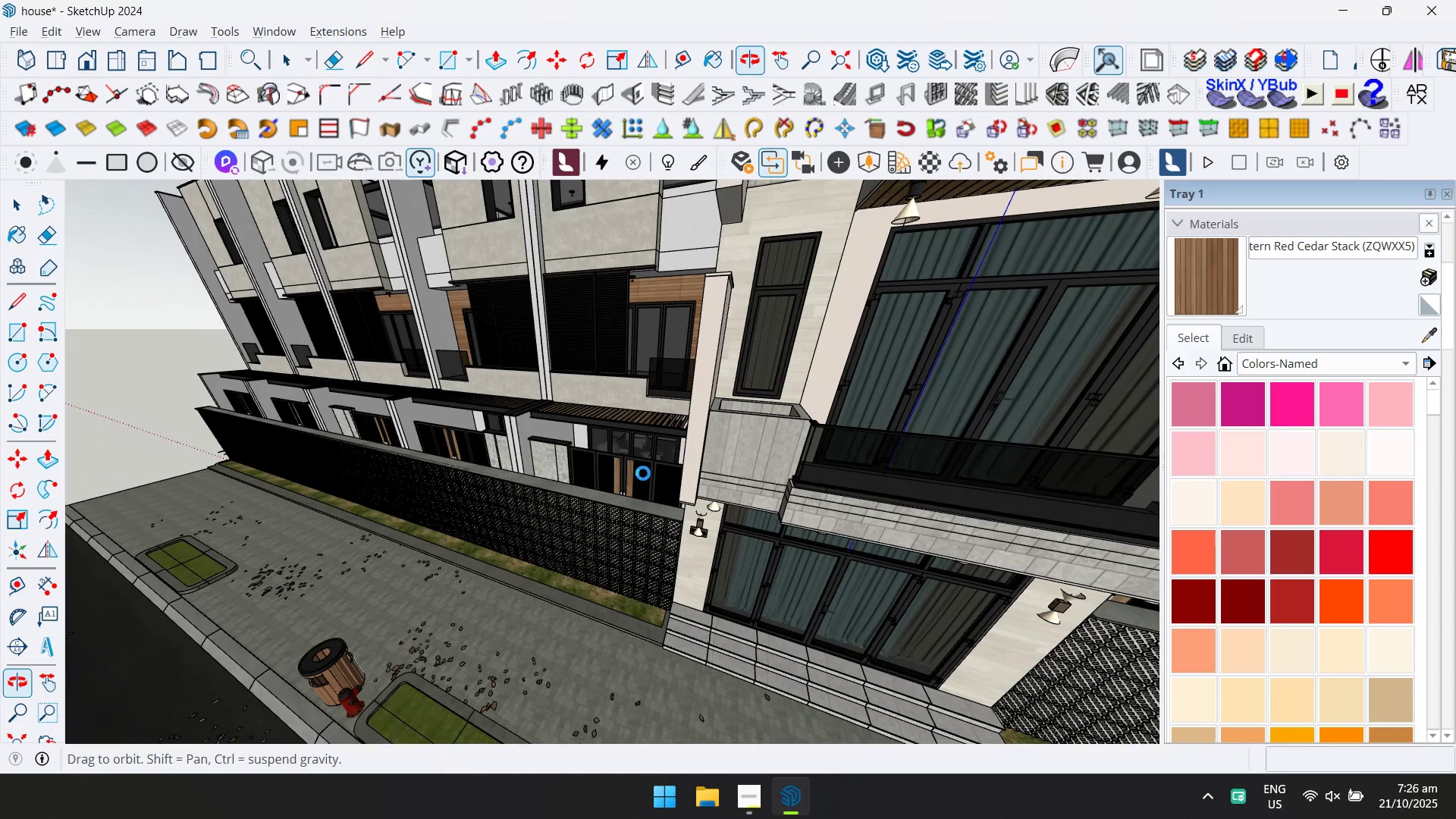 
key(Alt+AltLeft)
 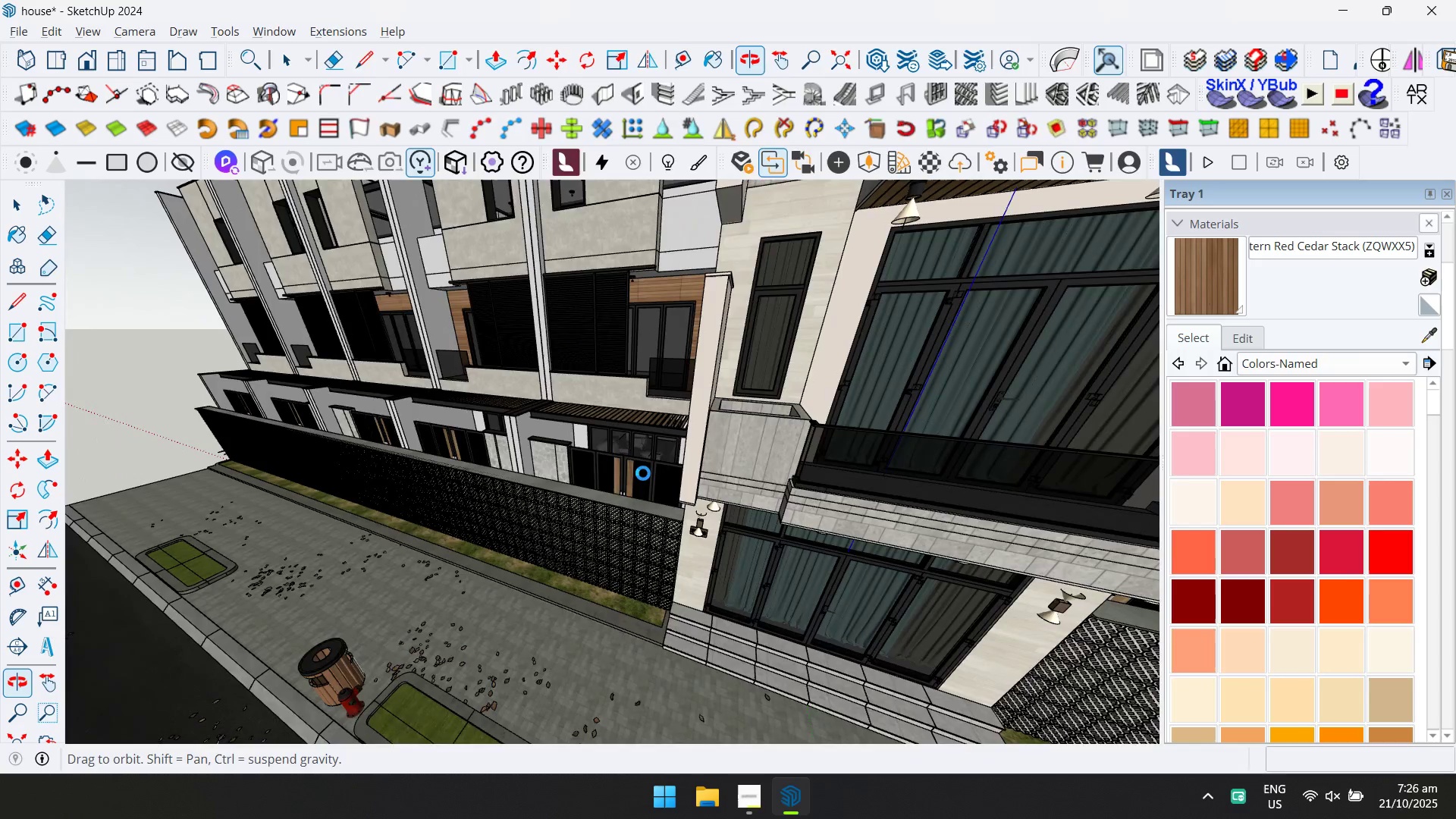 
key(Alt+Tab)